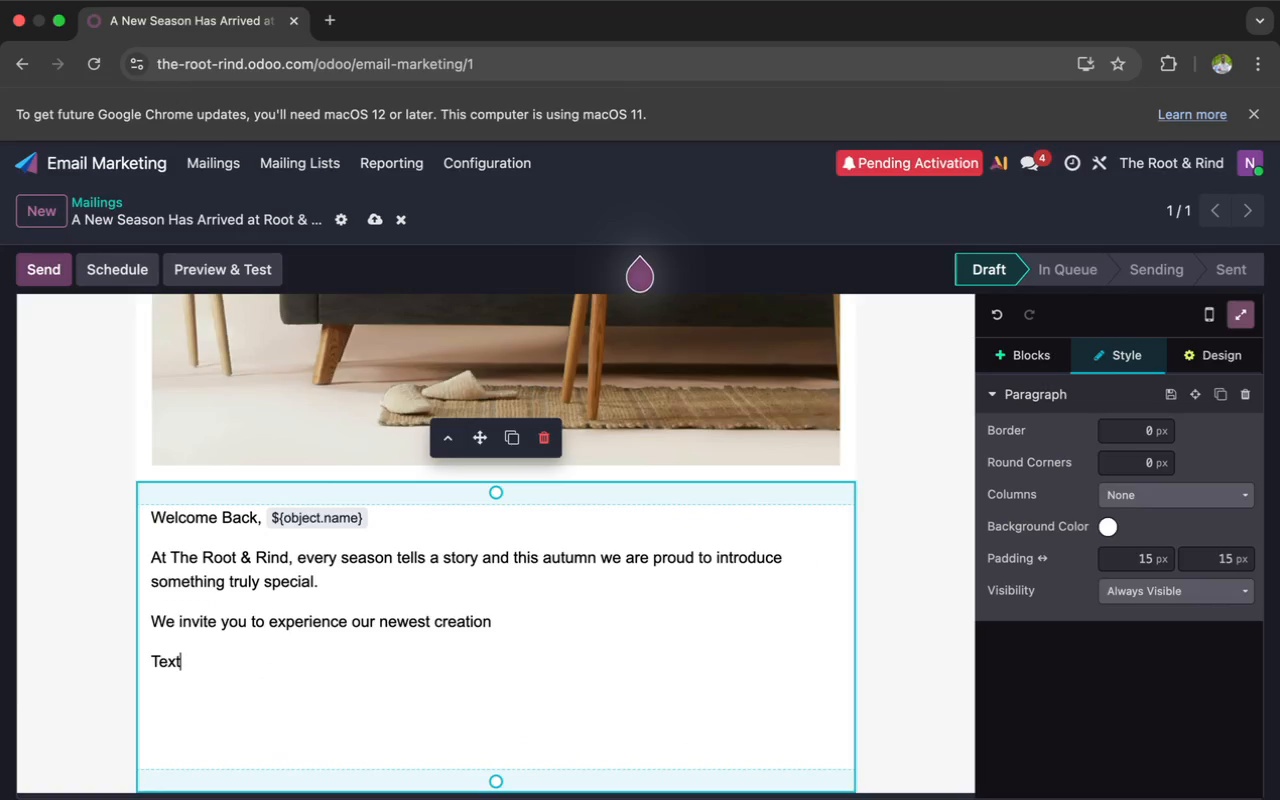 
key(Backspace)
 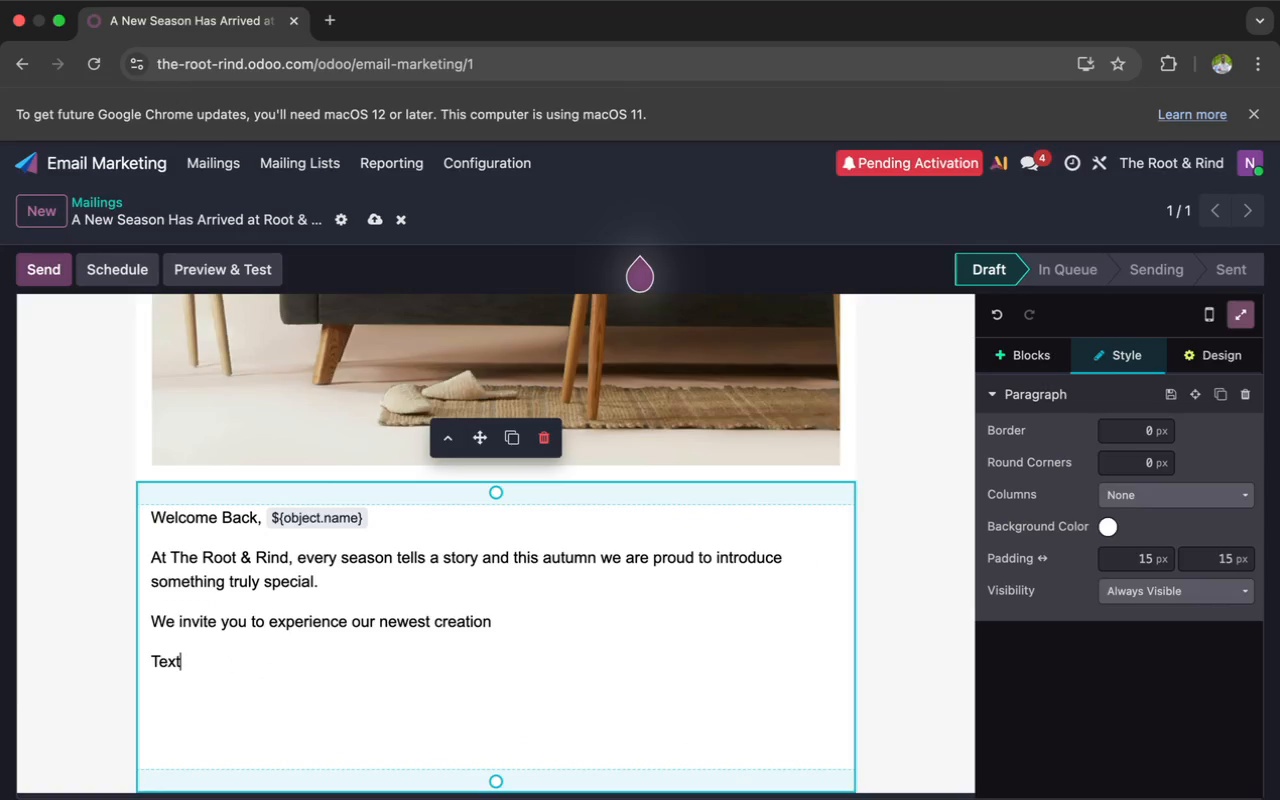 
key(Backspace)
 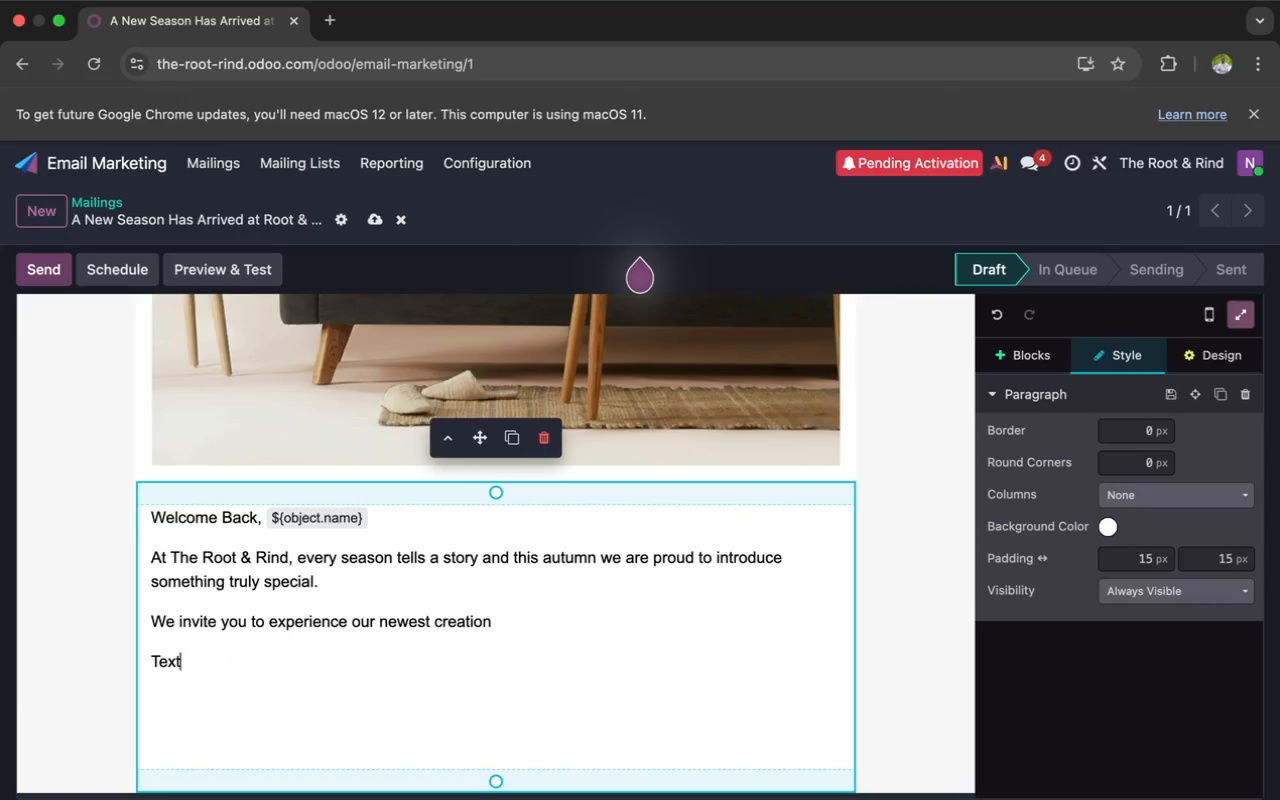 
key(Backspace)
 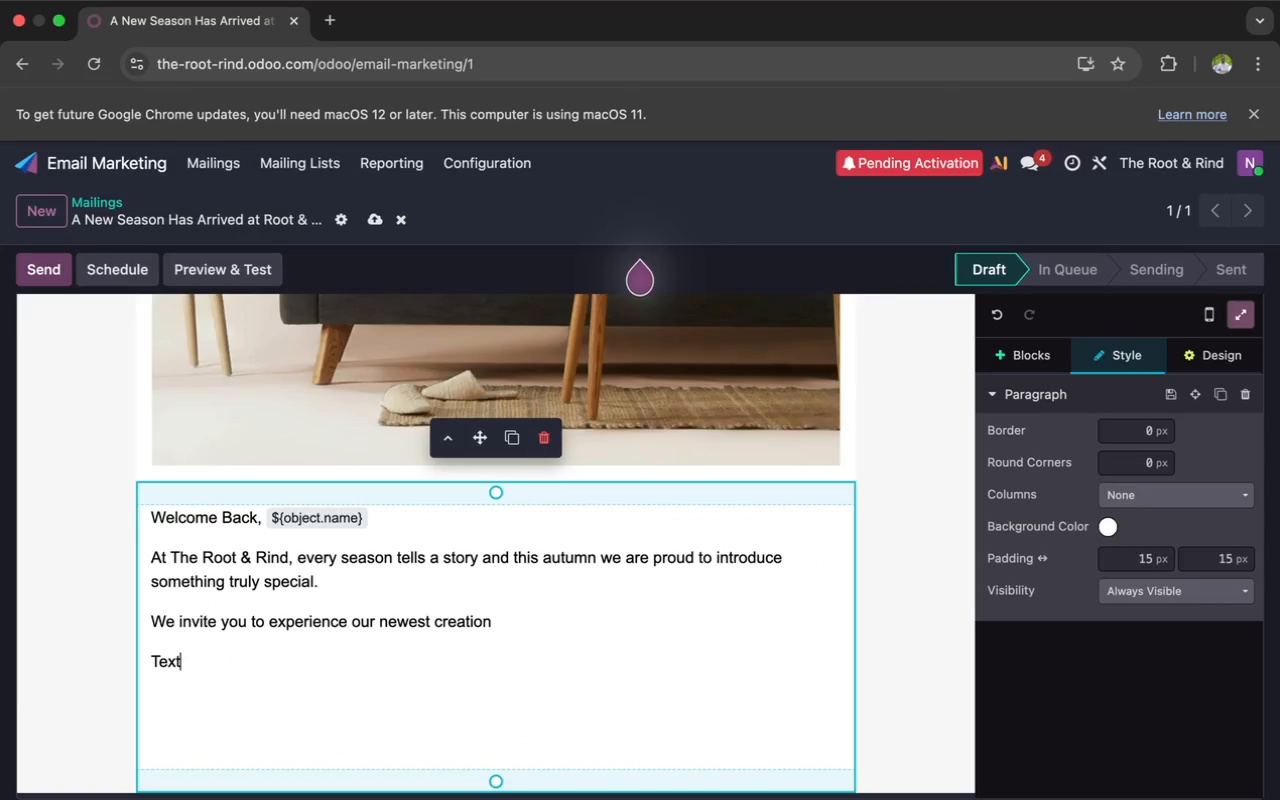 
key(Backspace)
 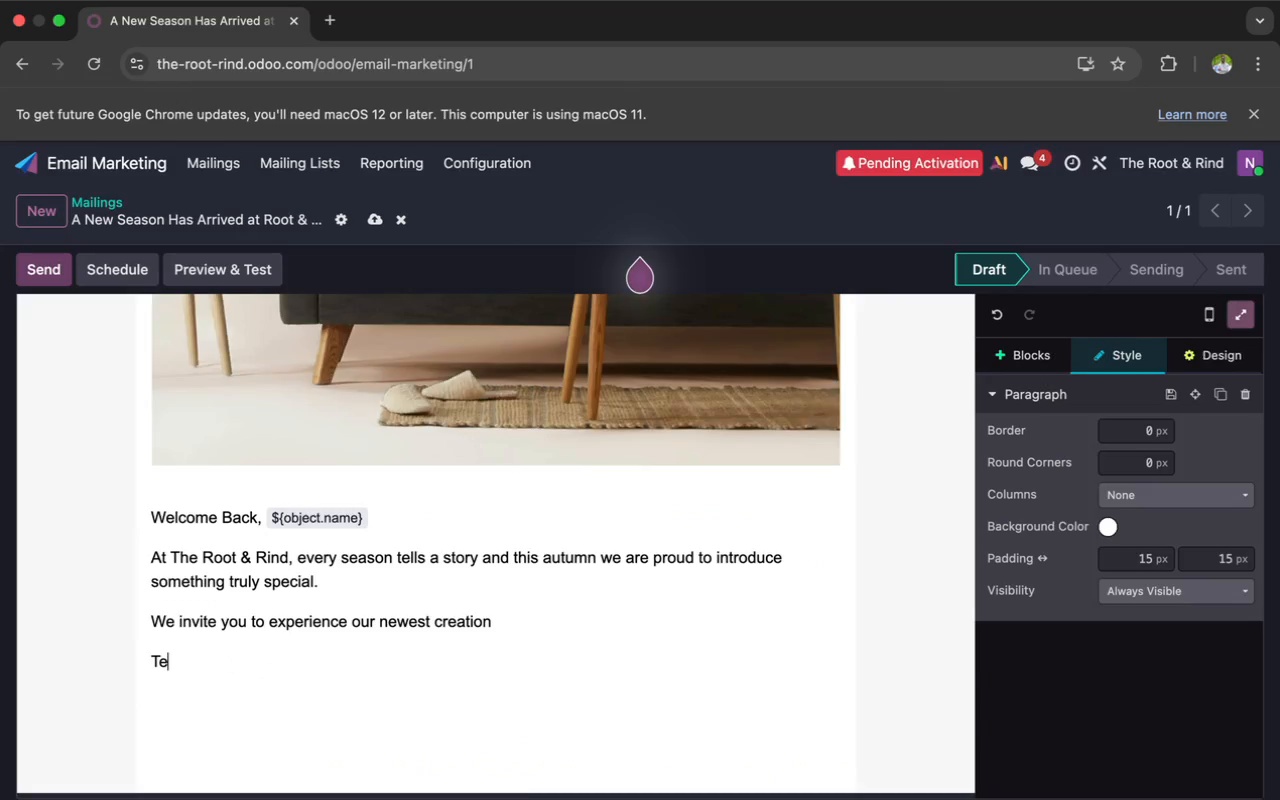 
key(Backspace)
 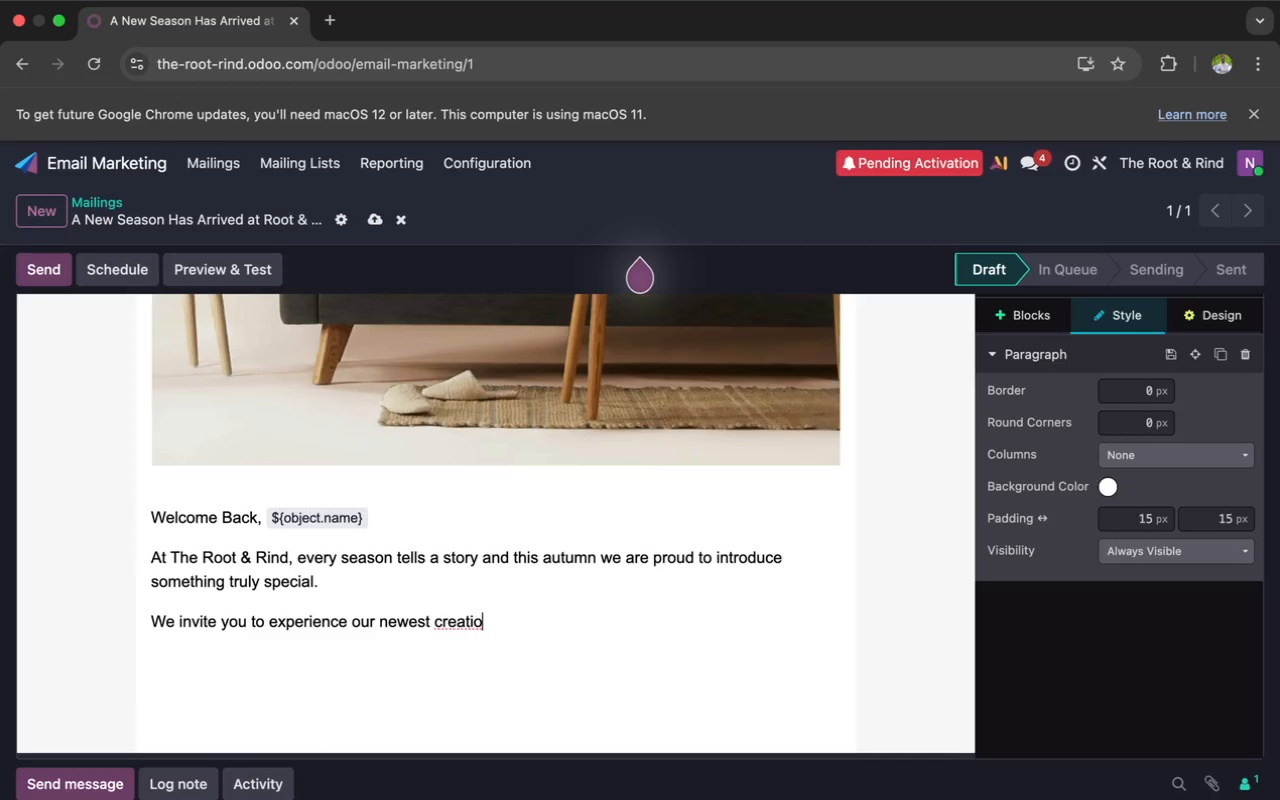 
key(N)
 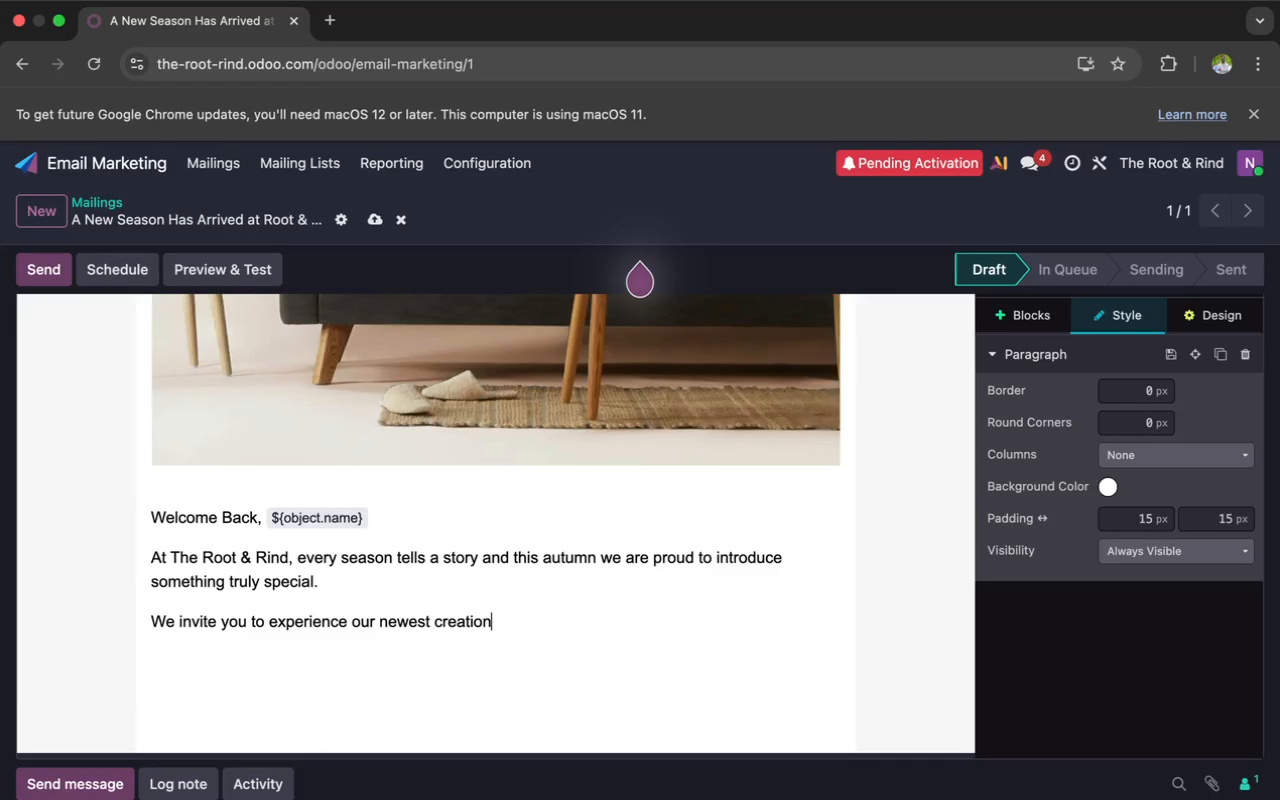 
key(Enter)
 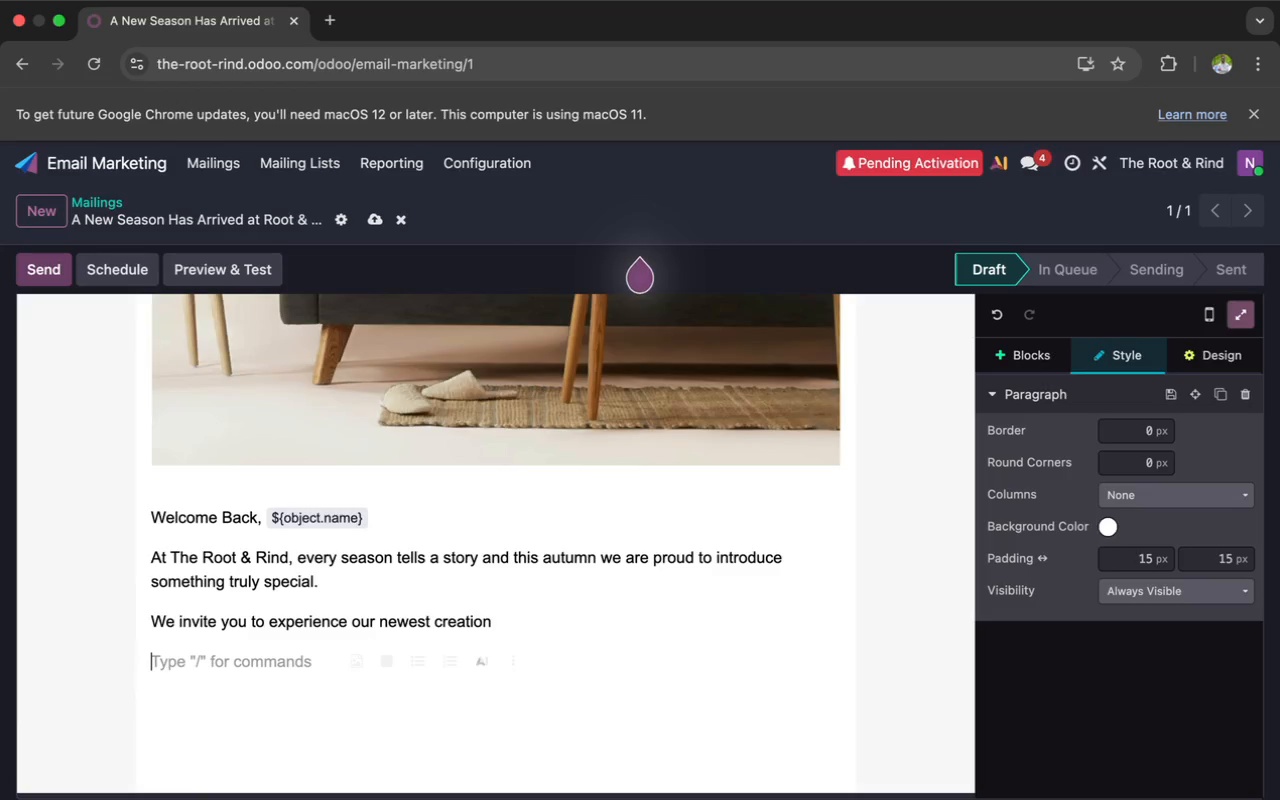 
wait(11.1)
 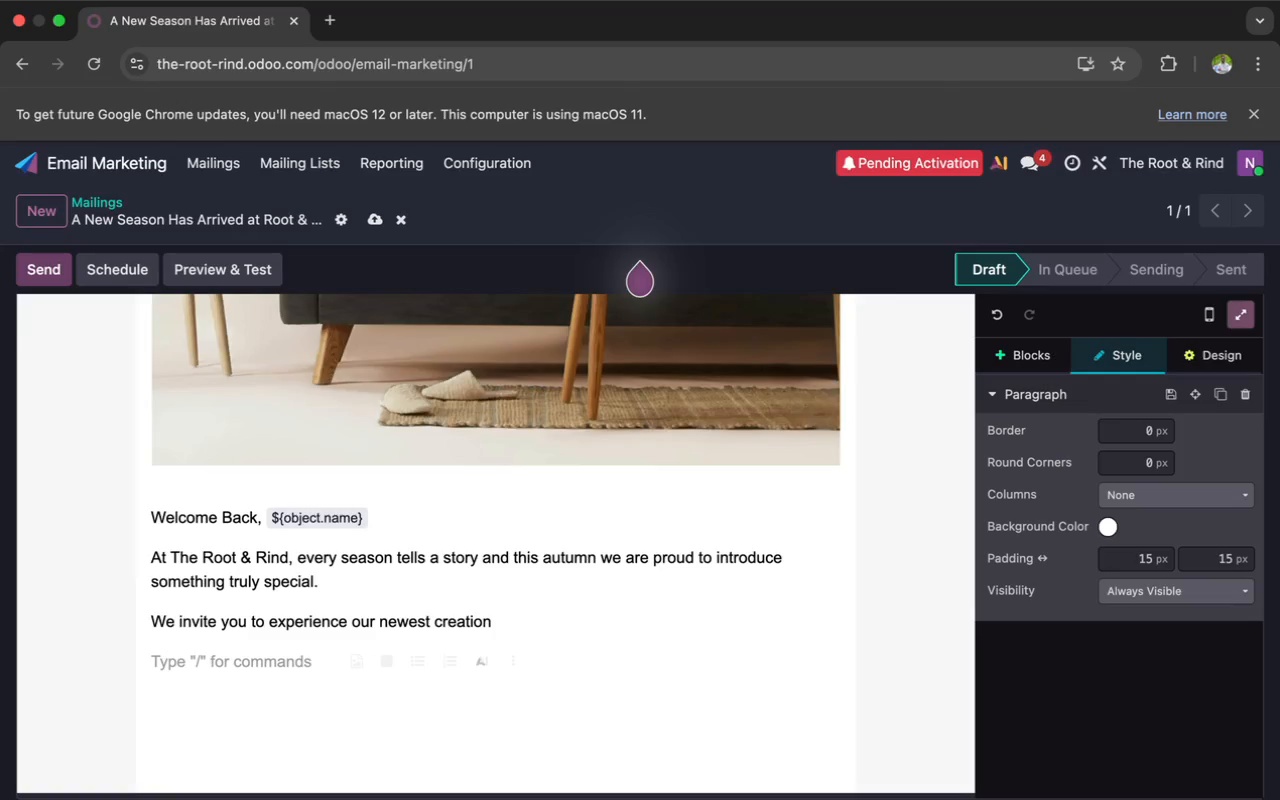 
type(Her)
 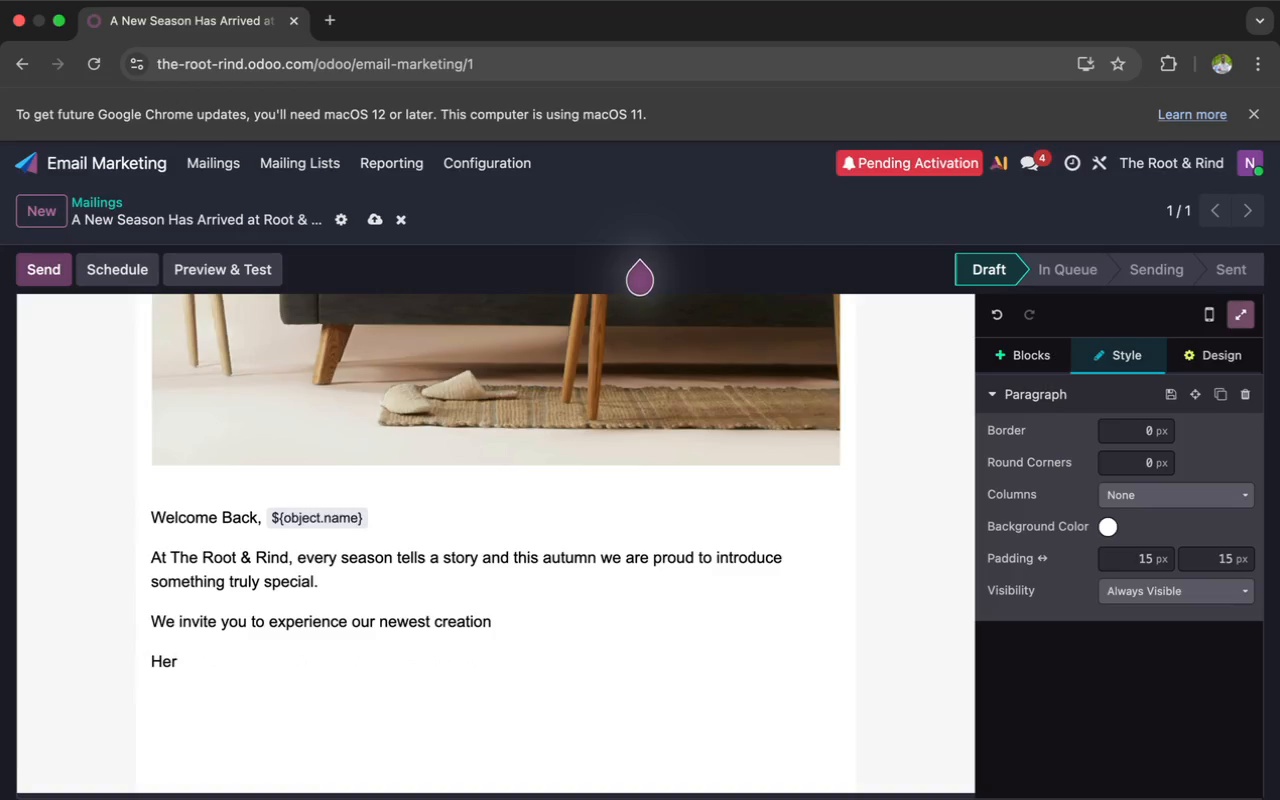 
type(itage Harvest Tasting Event)
 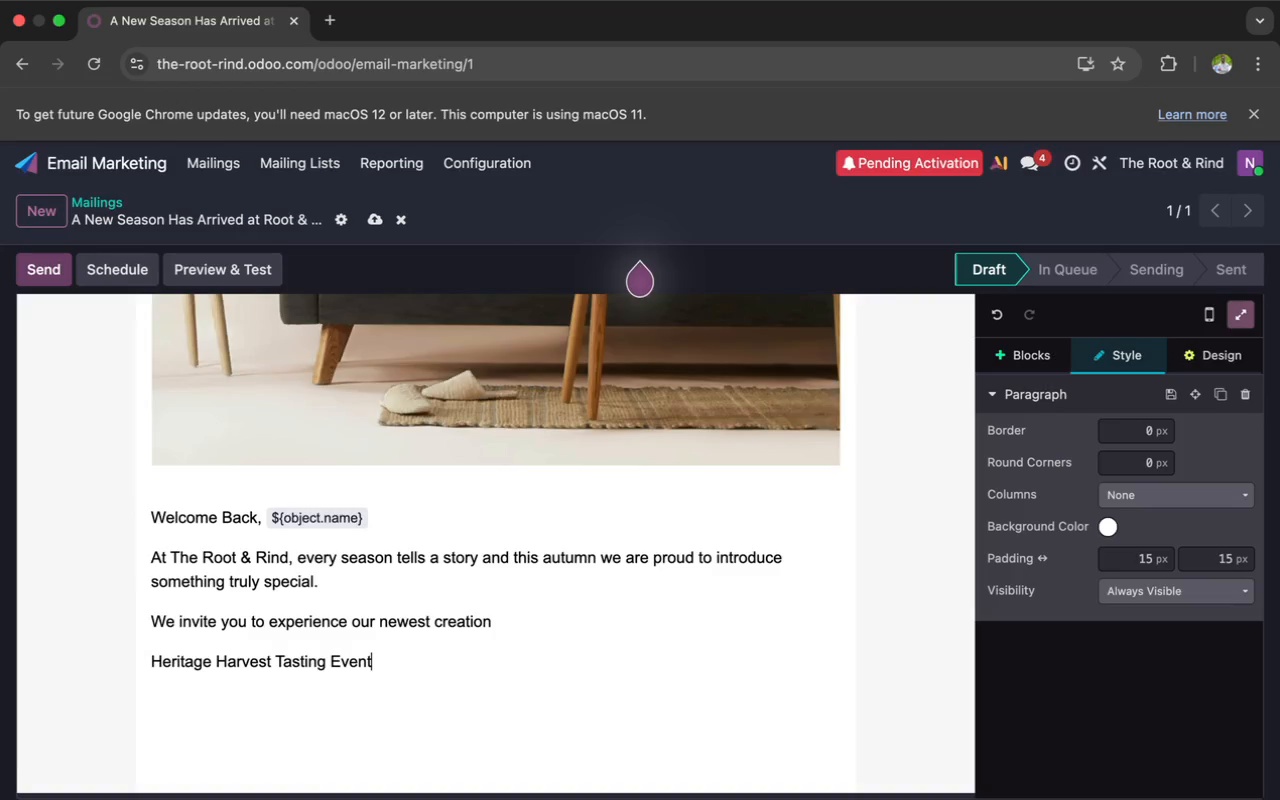 
key(Enter)
 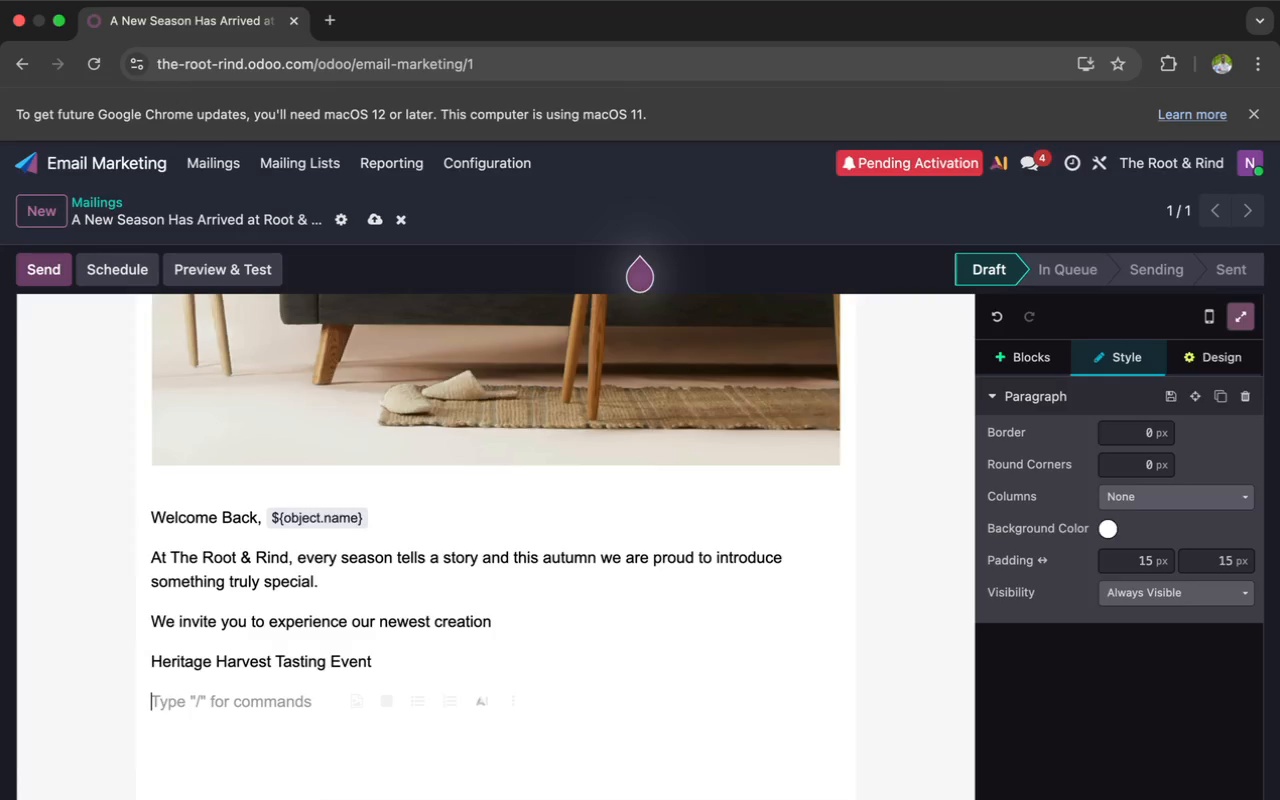 
type(A carefull curated seasonal menu inspired by local farms, fresh harvests, and the traditions that shape our)
 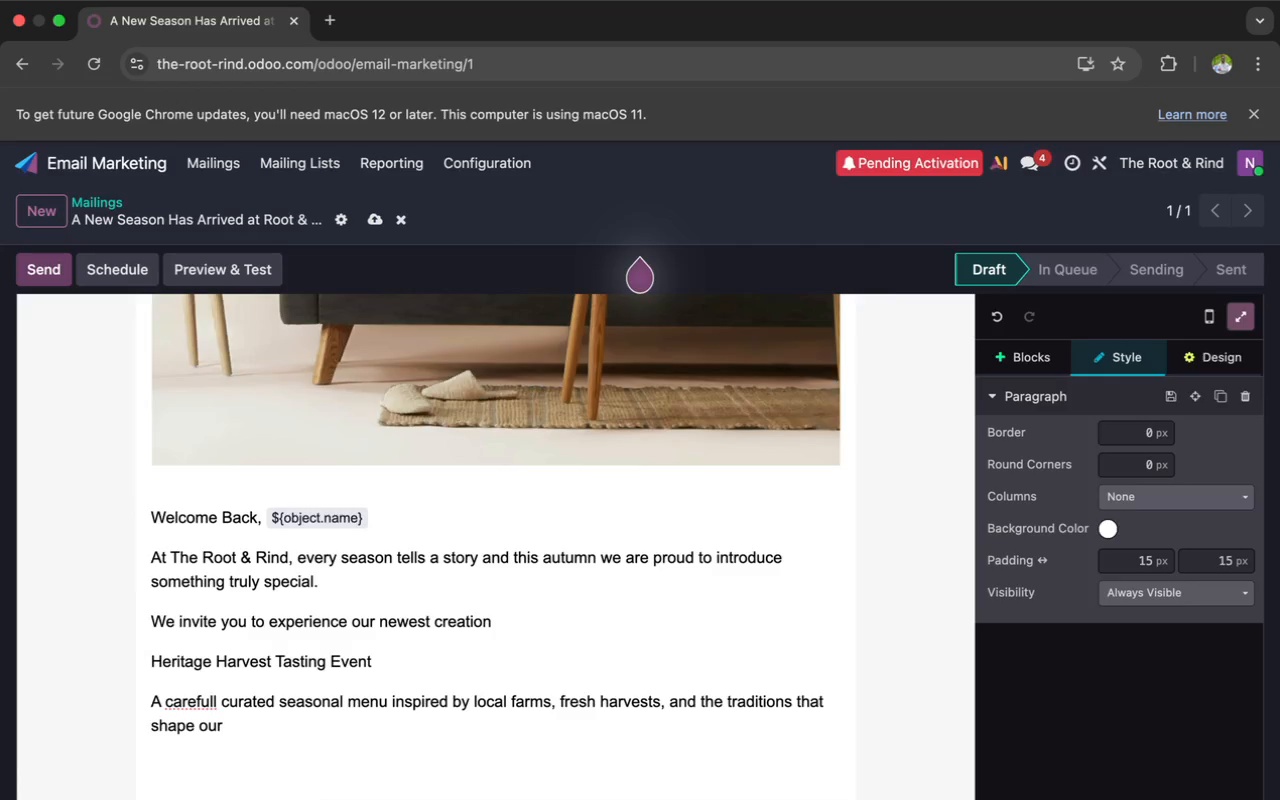 
wait(6.61)
 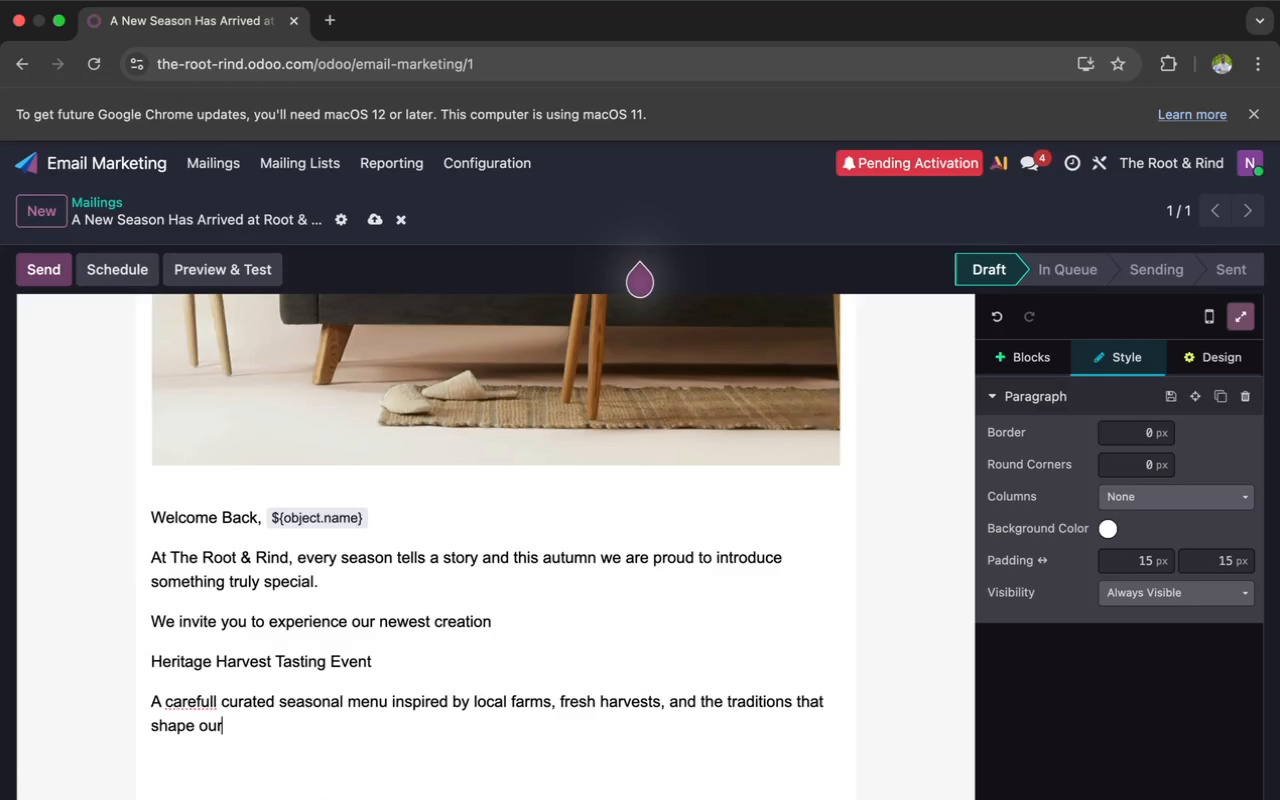 
type( land)
 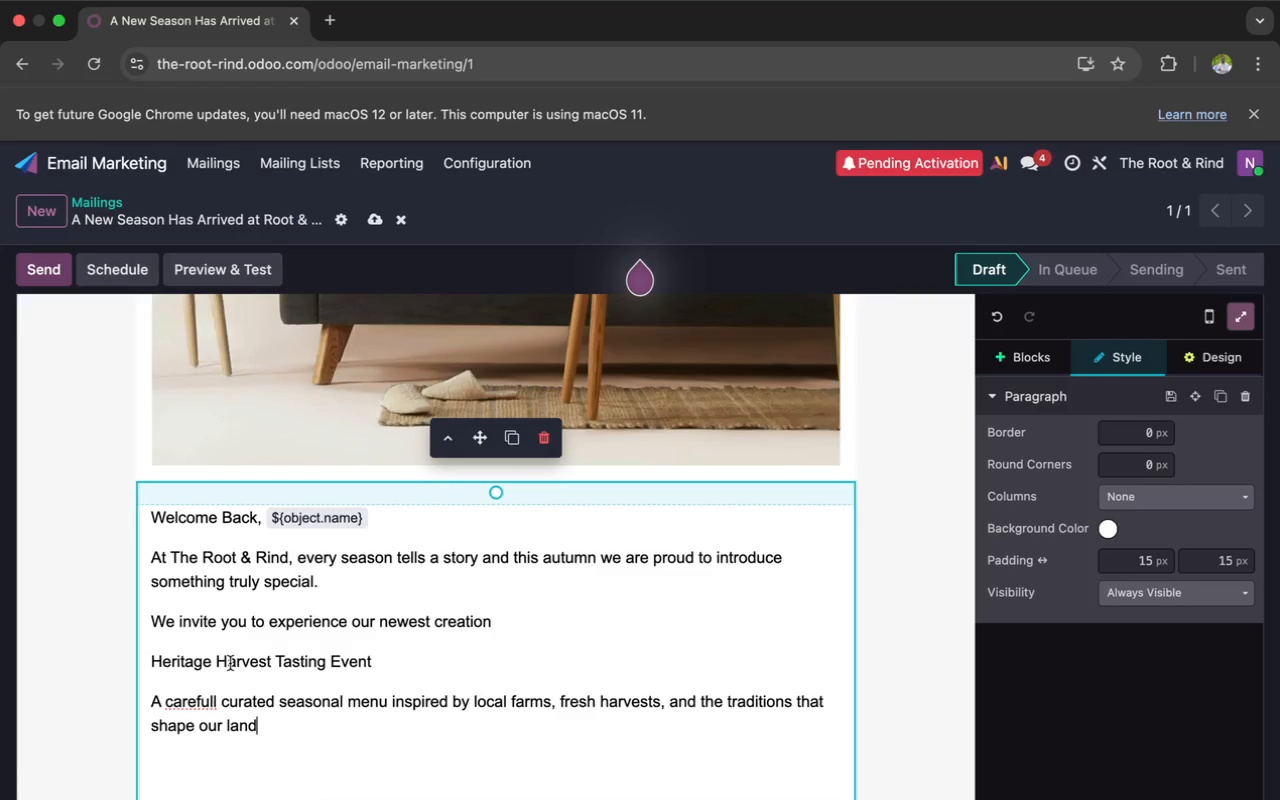 
wait(6.04)
 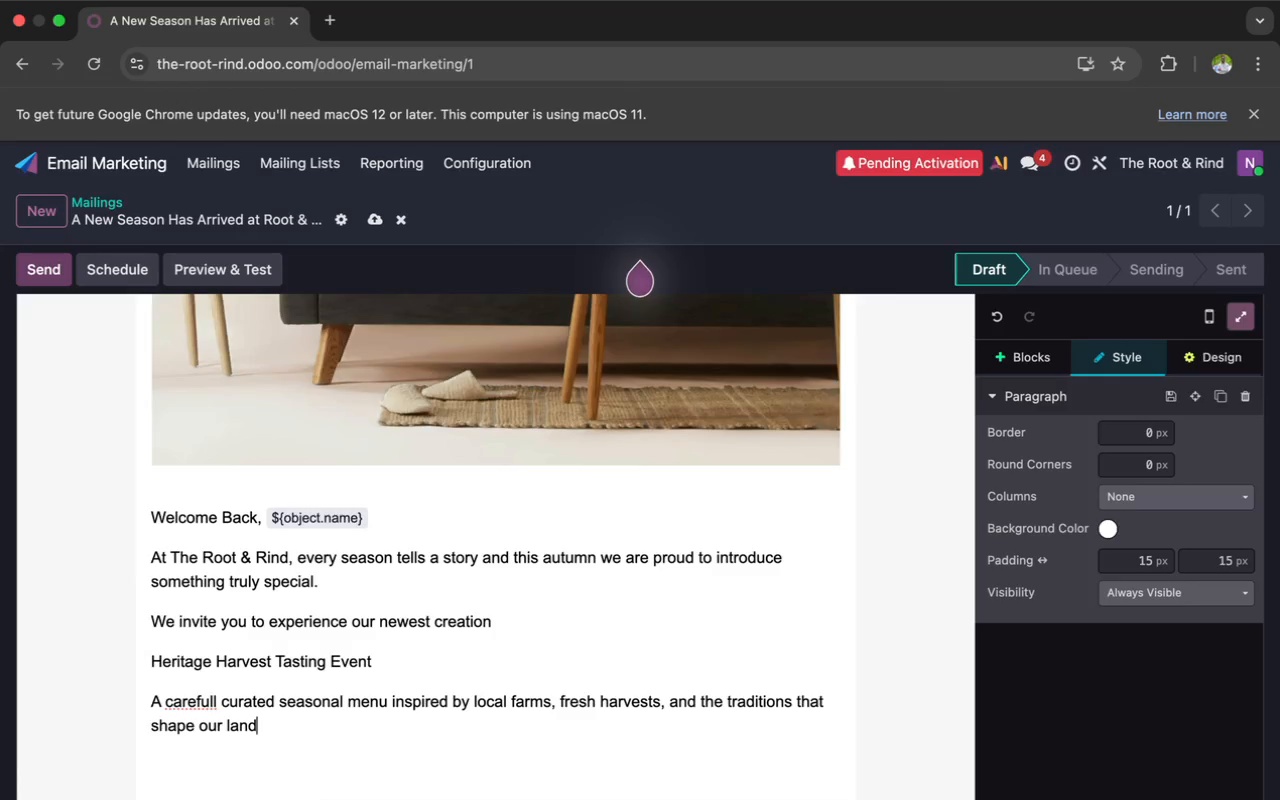 
left_click([218, 702])
 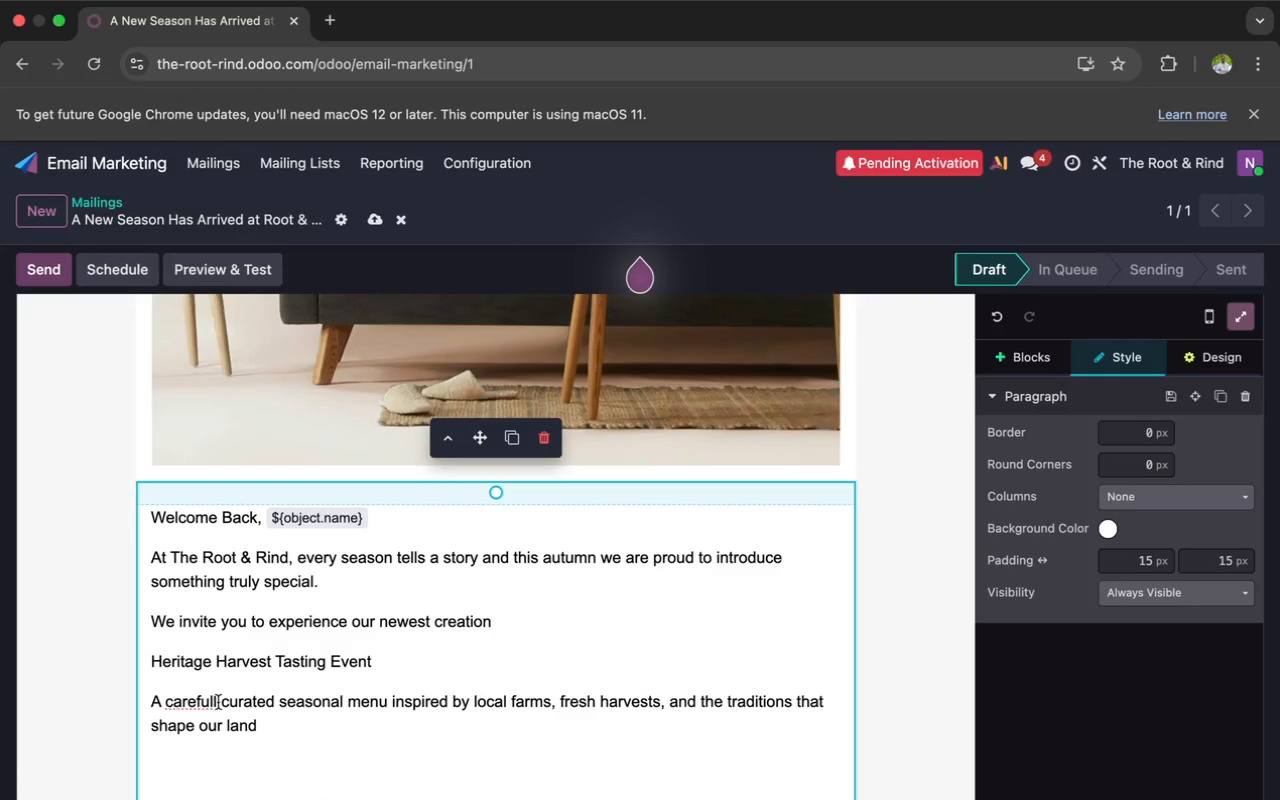 
key(Y)
 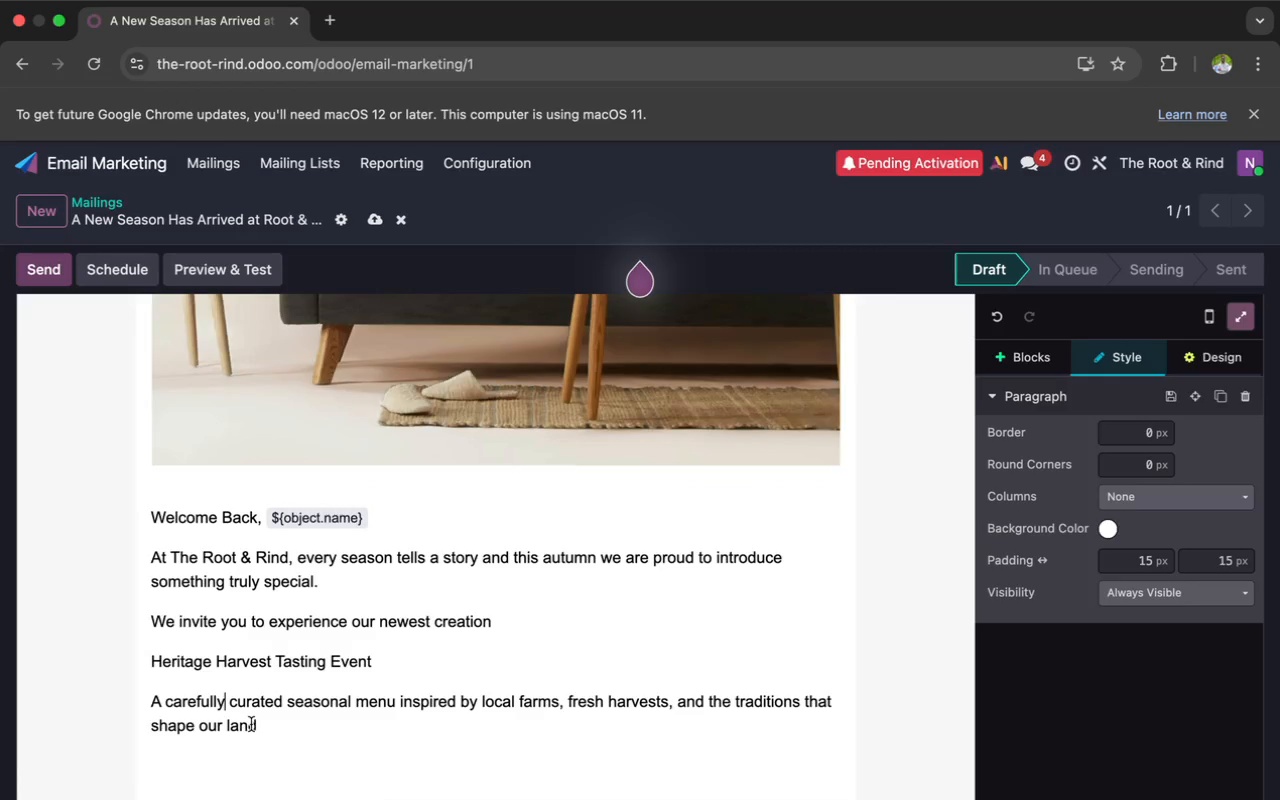 
left_click([266, 733])
 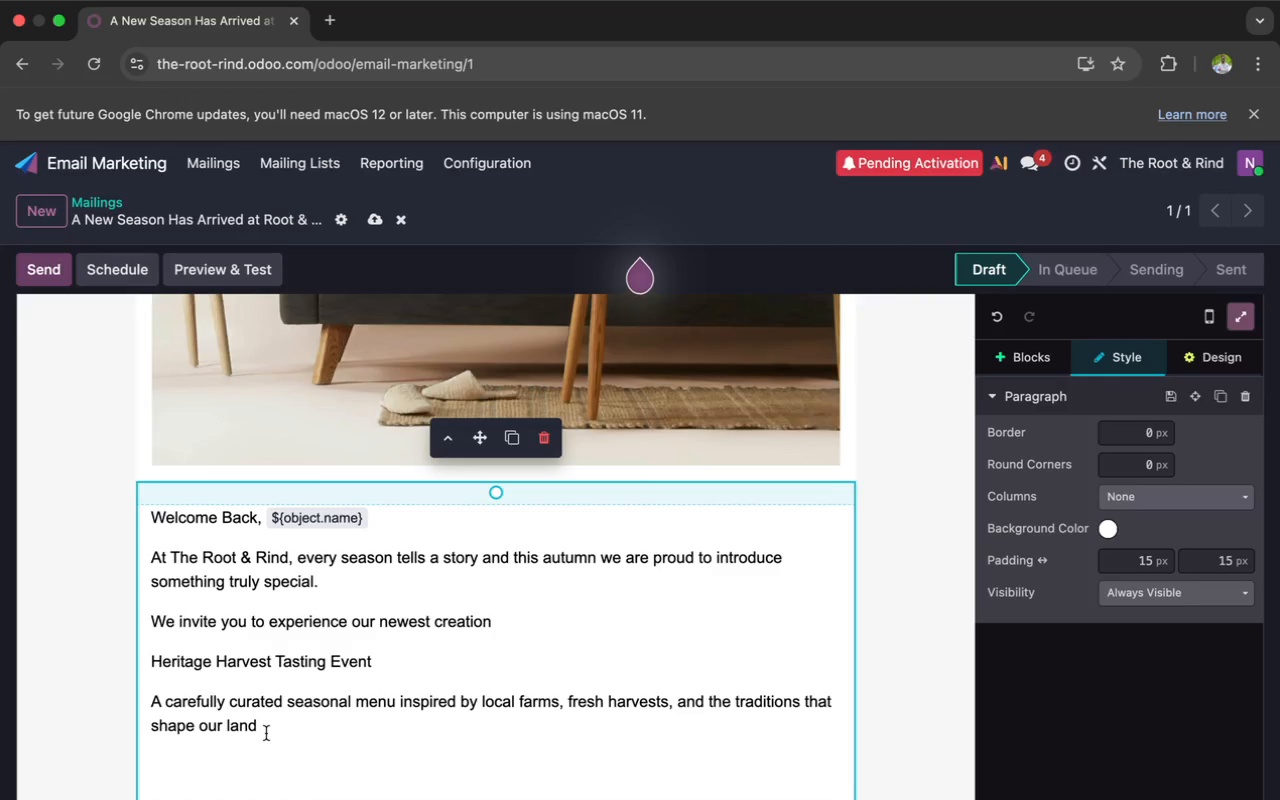 
key(Period)
 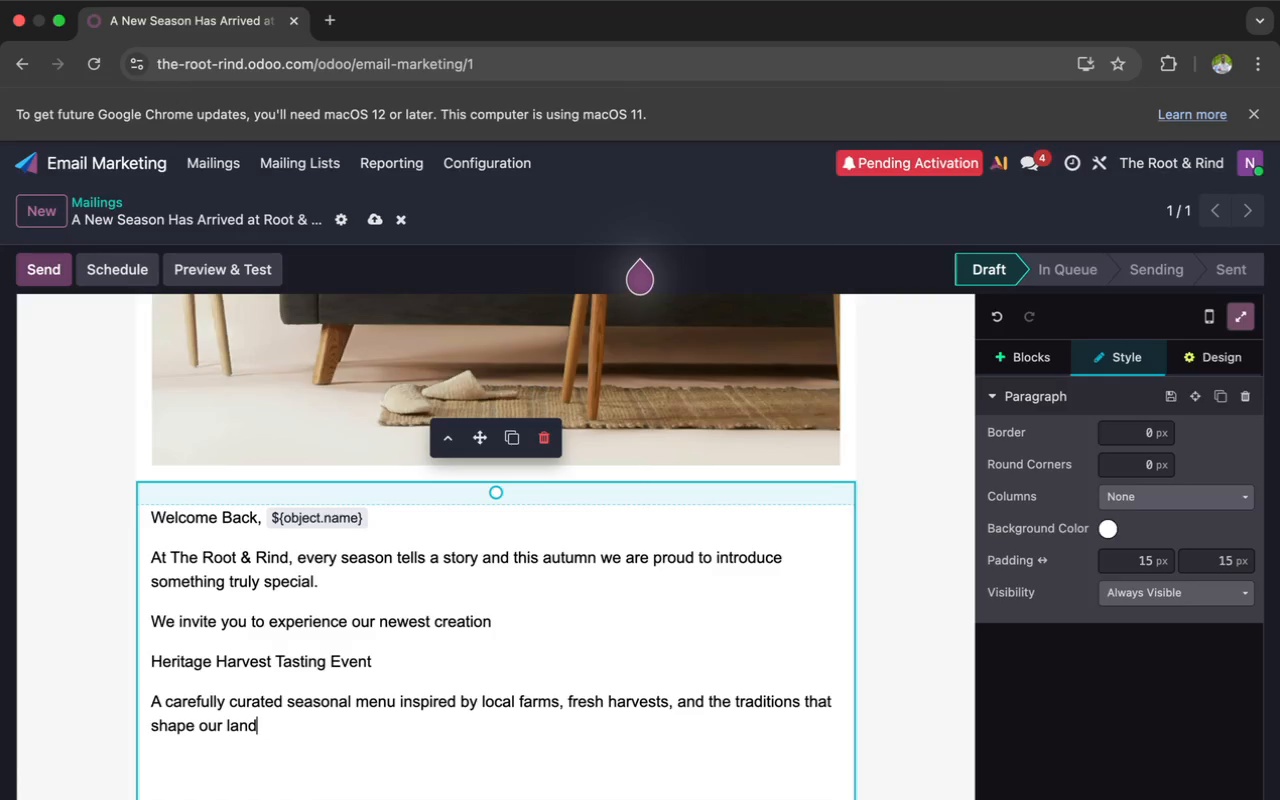 
key(Enter)
 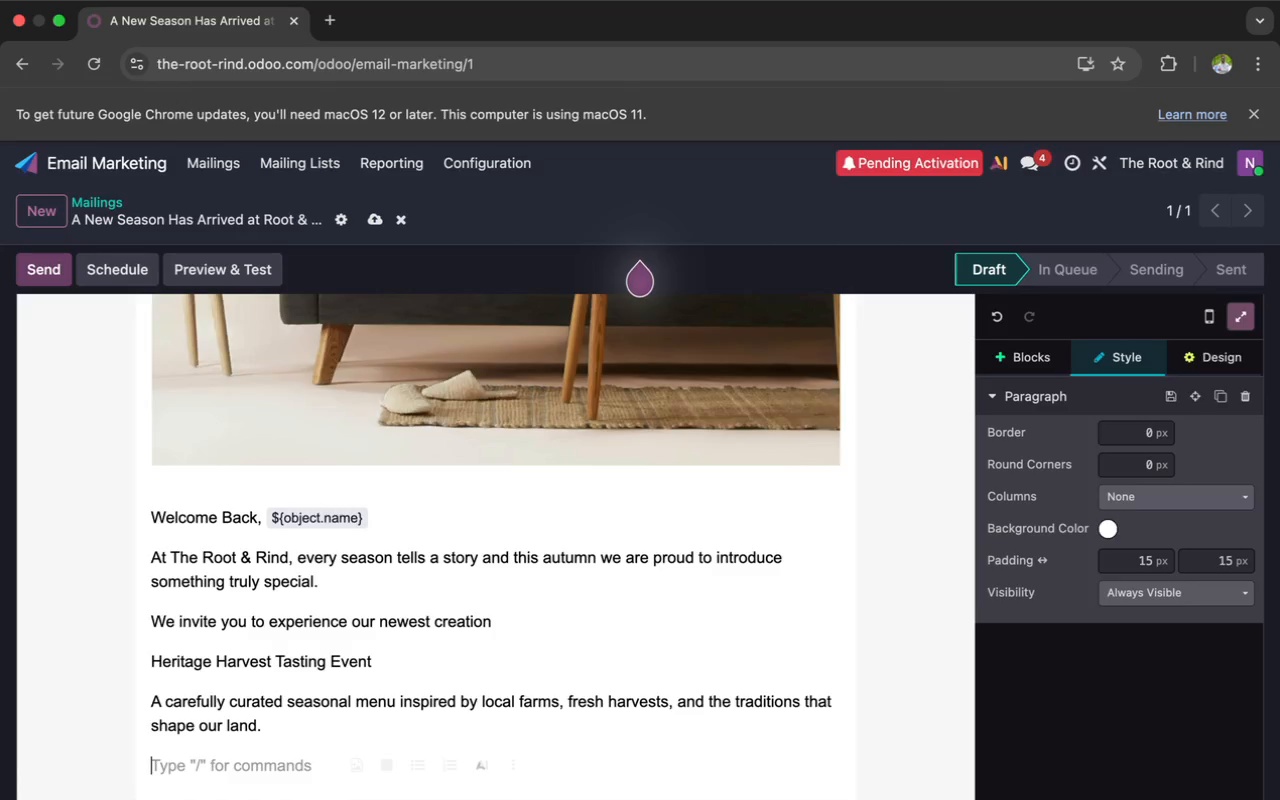 
type(Beca)
 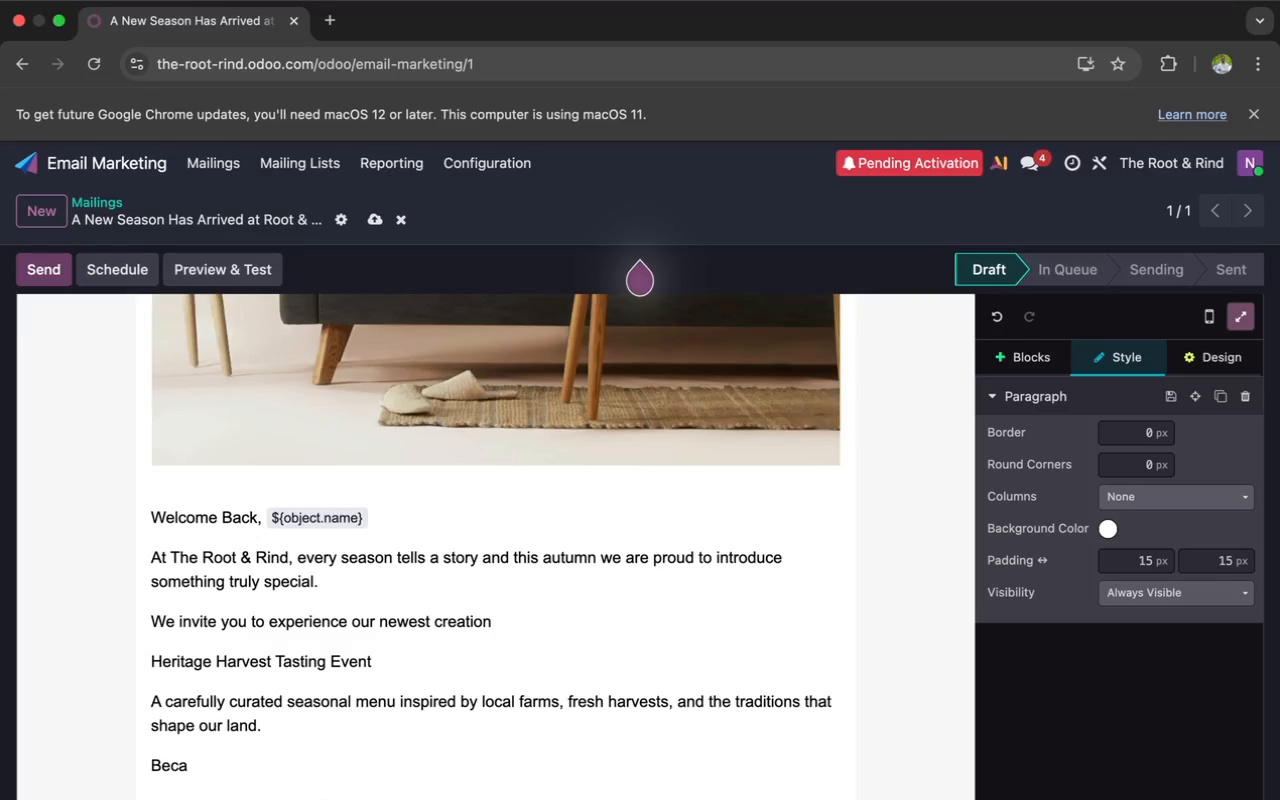 
type(use we know )
 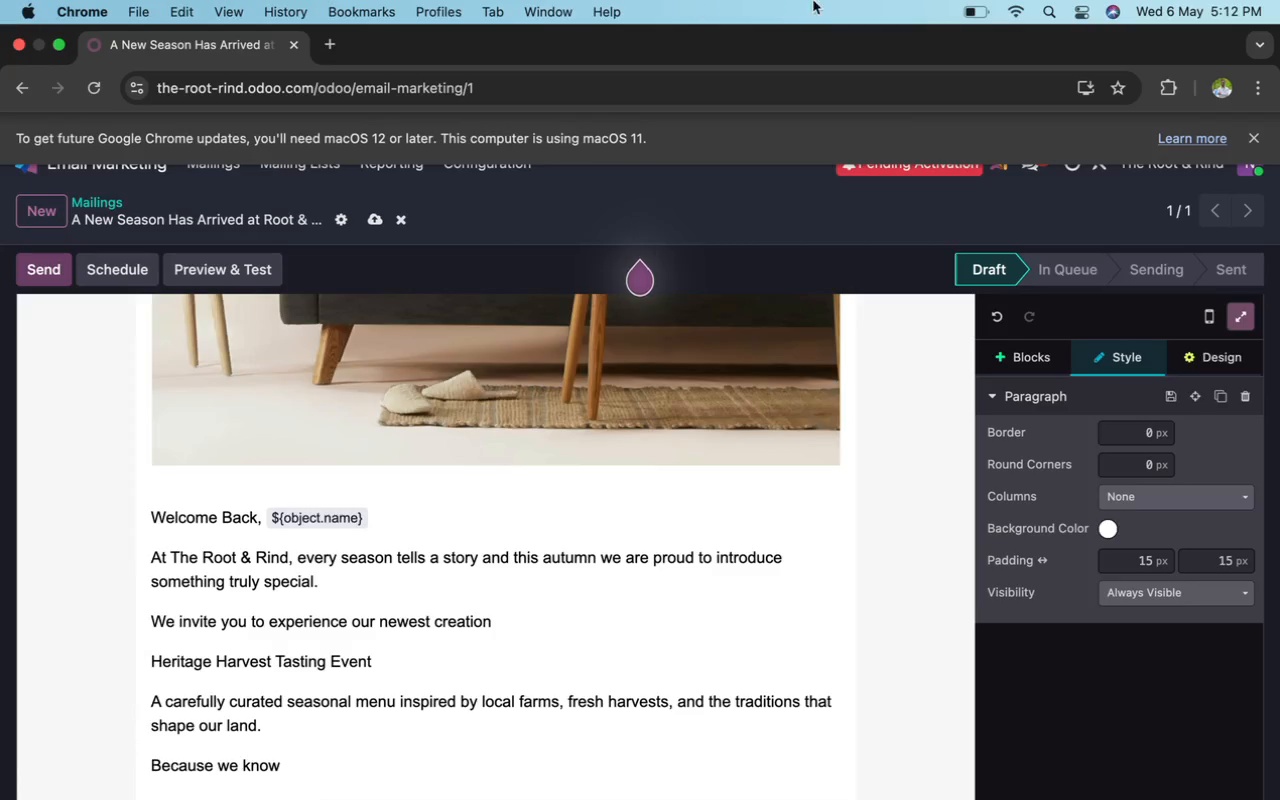 
wait(5.86)
 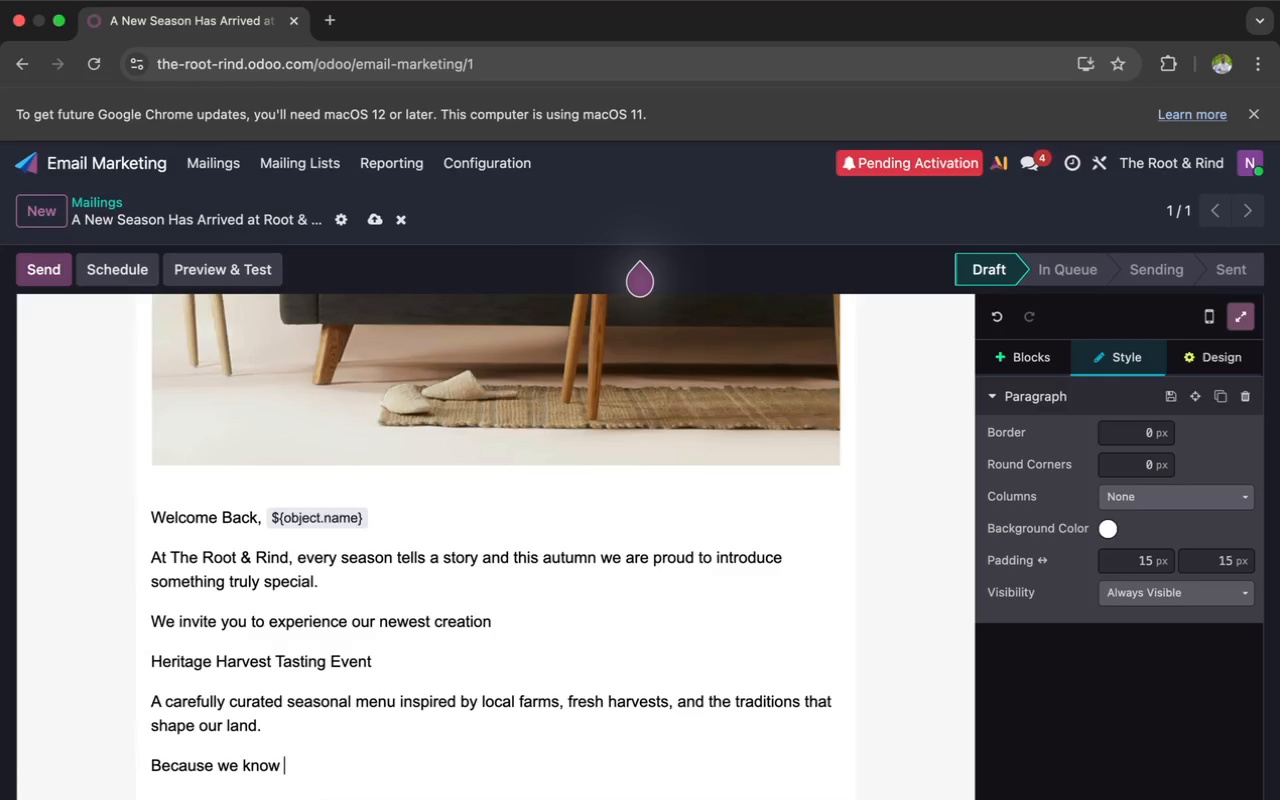 
left_click([972, 9])
 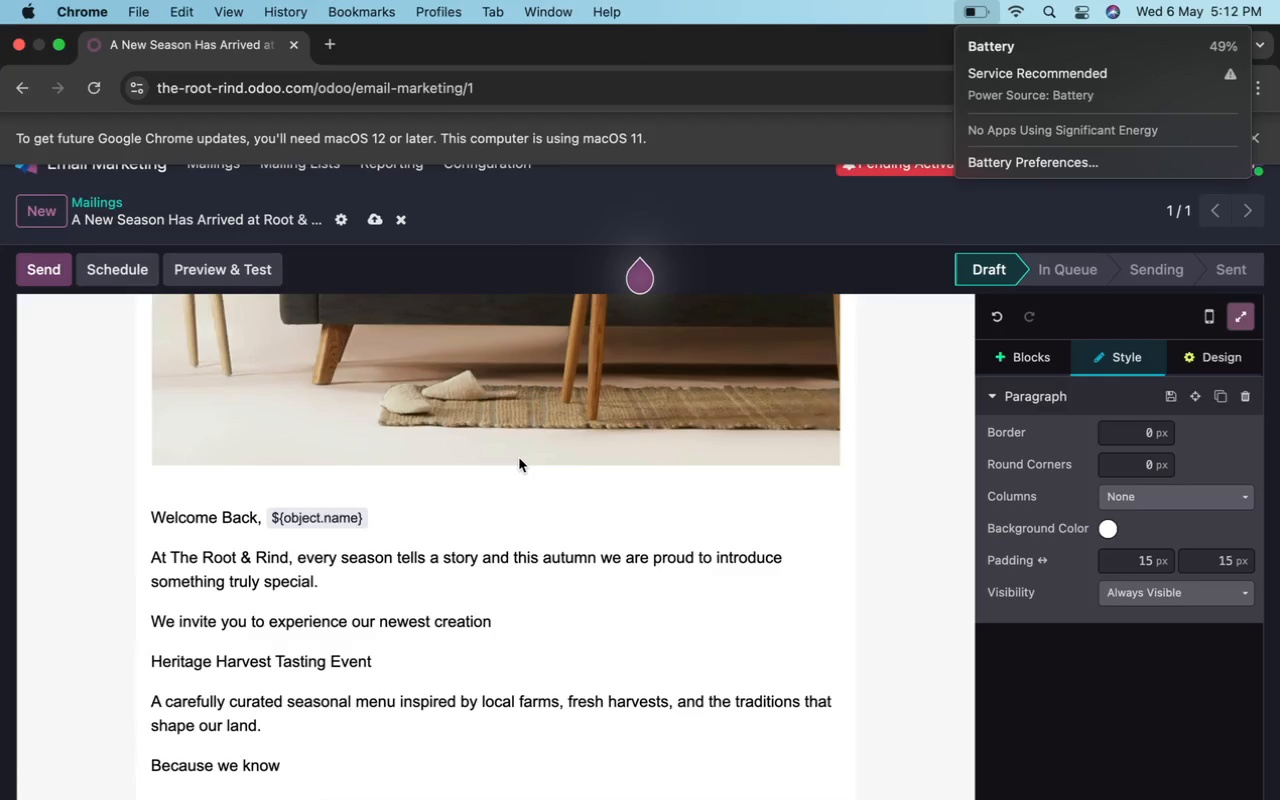 
left_click([317, 748])
 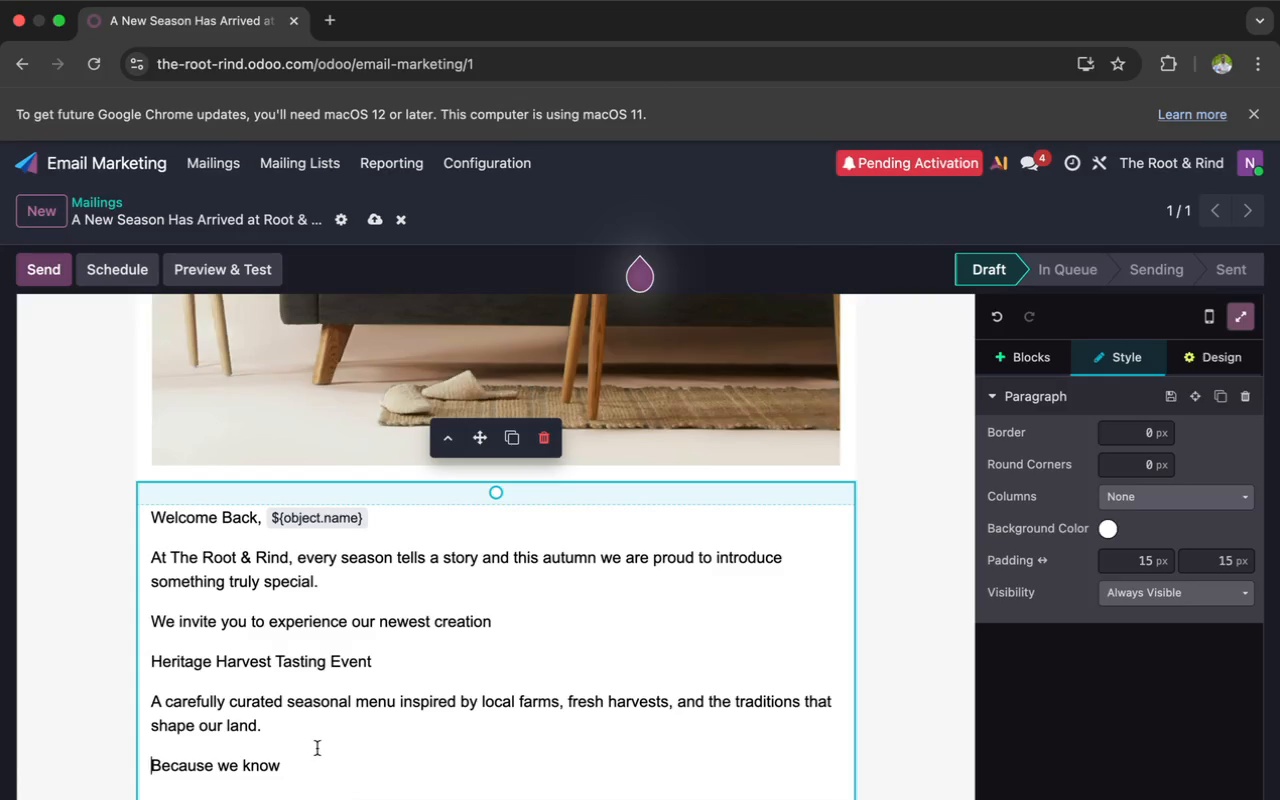 
left_click([297, 760])
 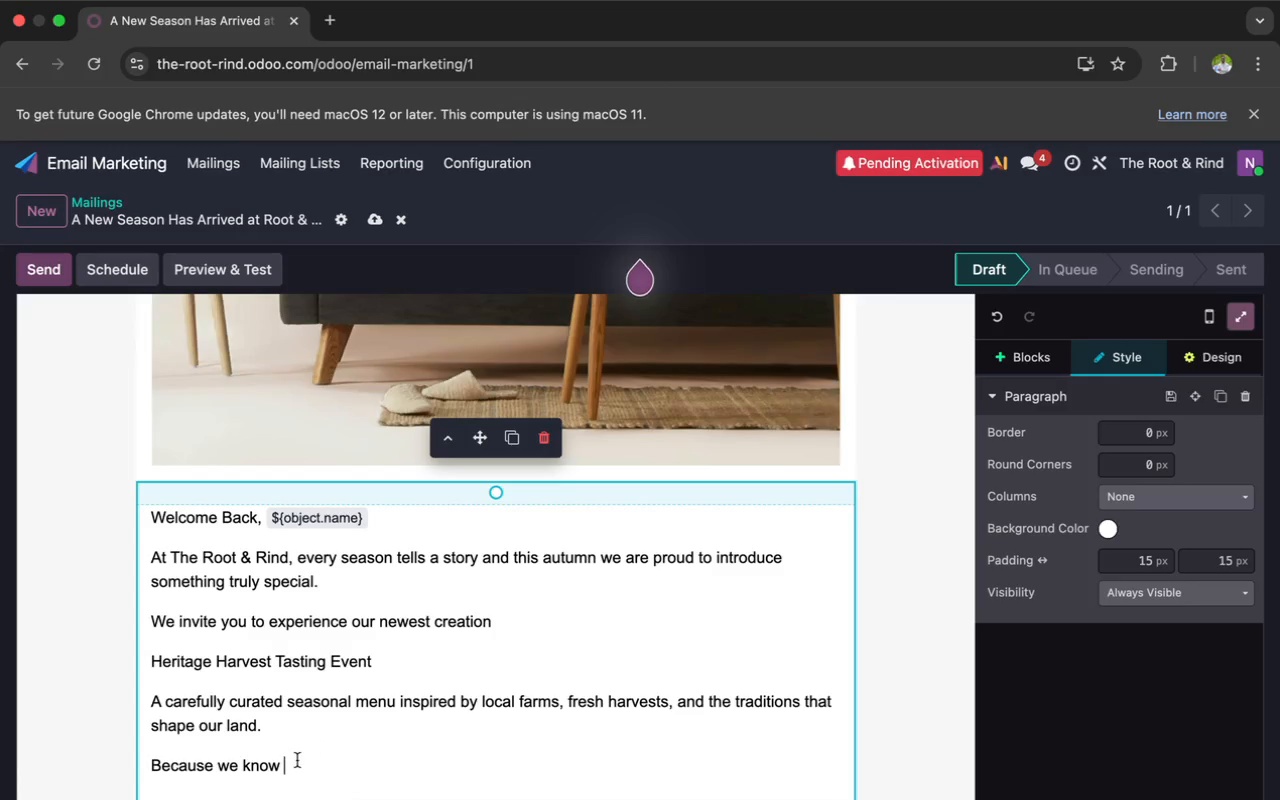 
wait(5.08)
 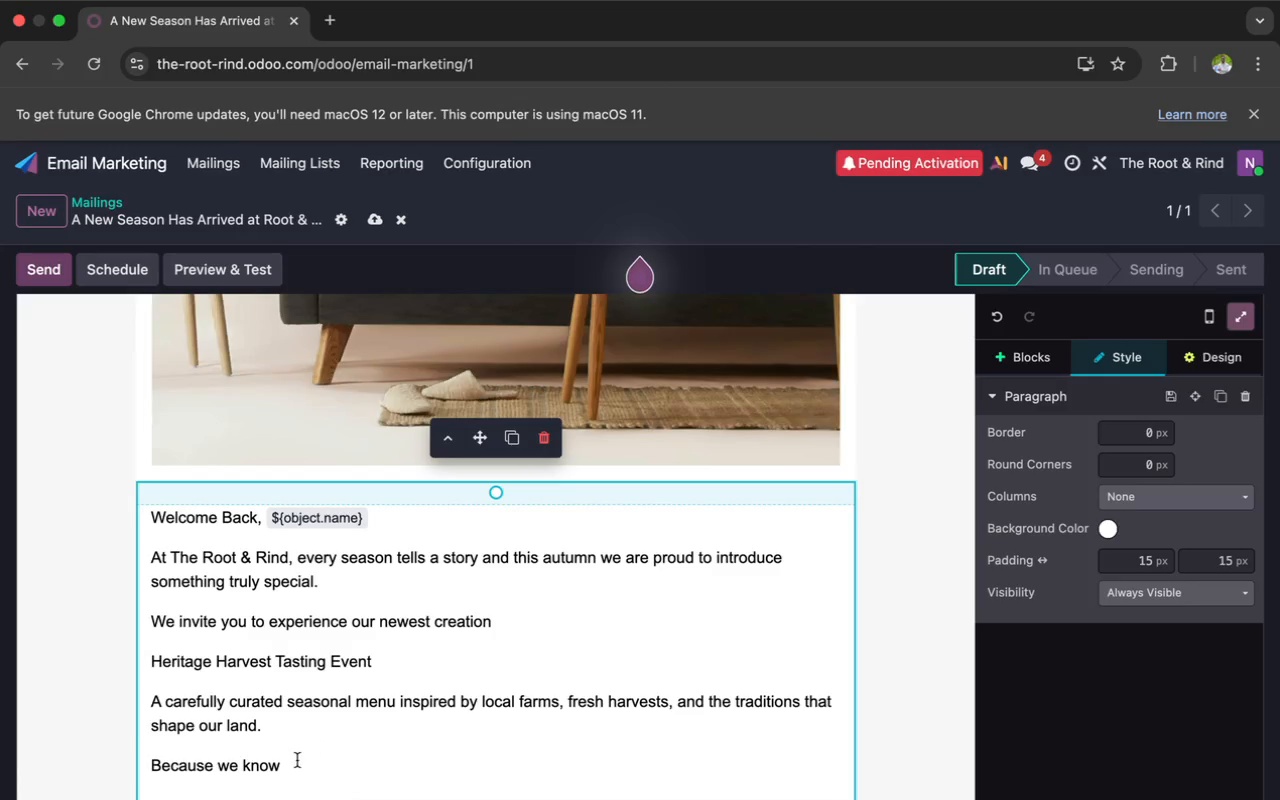 
type(you enjoy `${)
 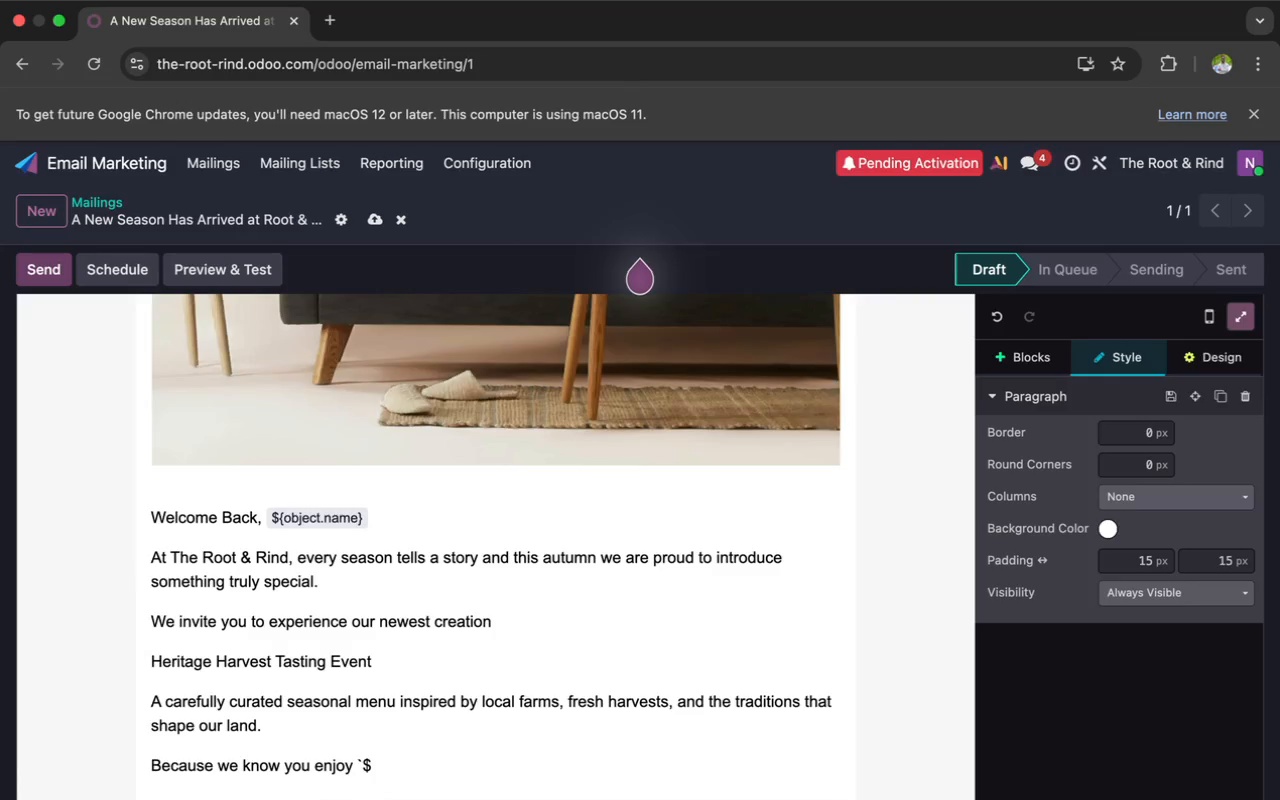 
type(object.X)
key(Backspace)
type(x)
 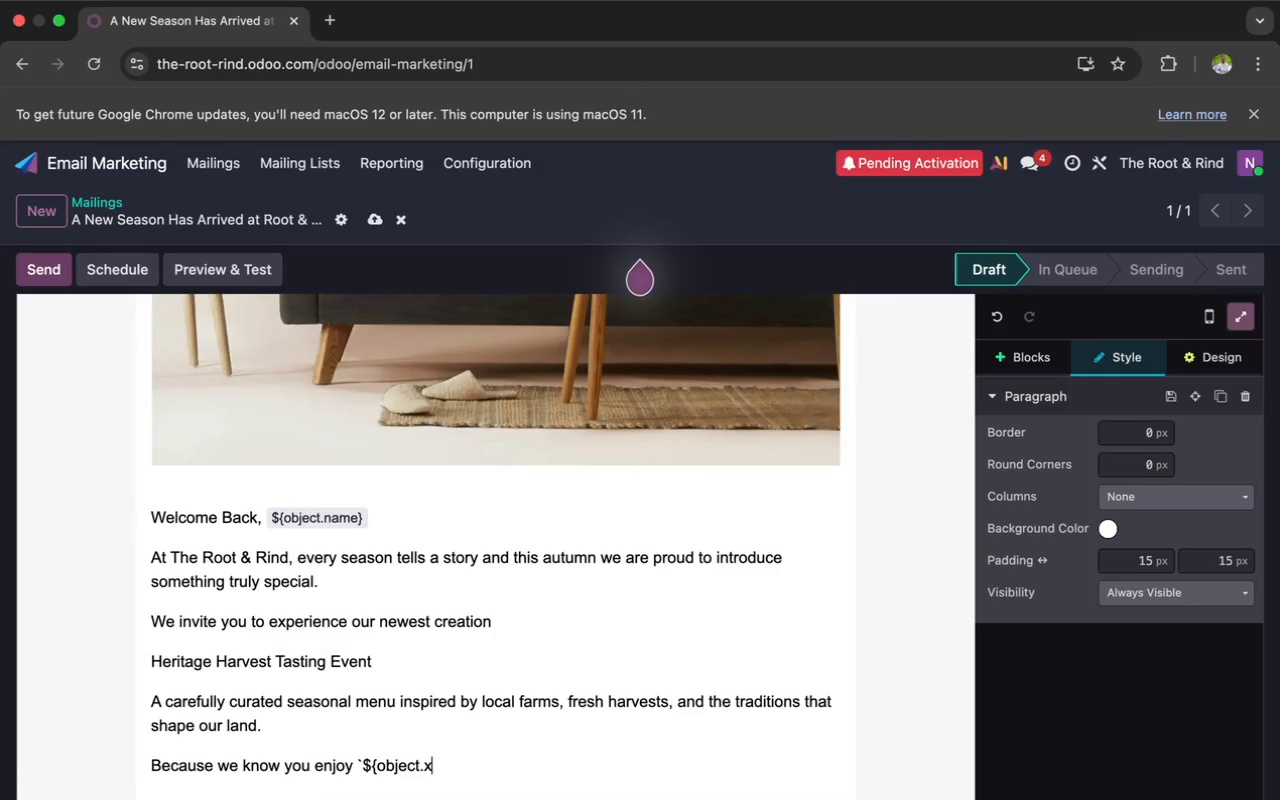 
type(_favorite_dish_category} dishes )
key(Backspace)
type(, oour )
 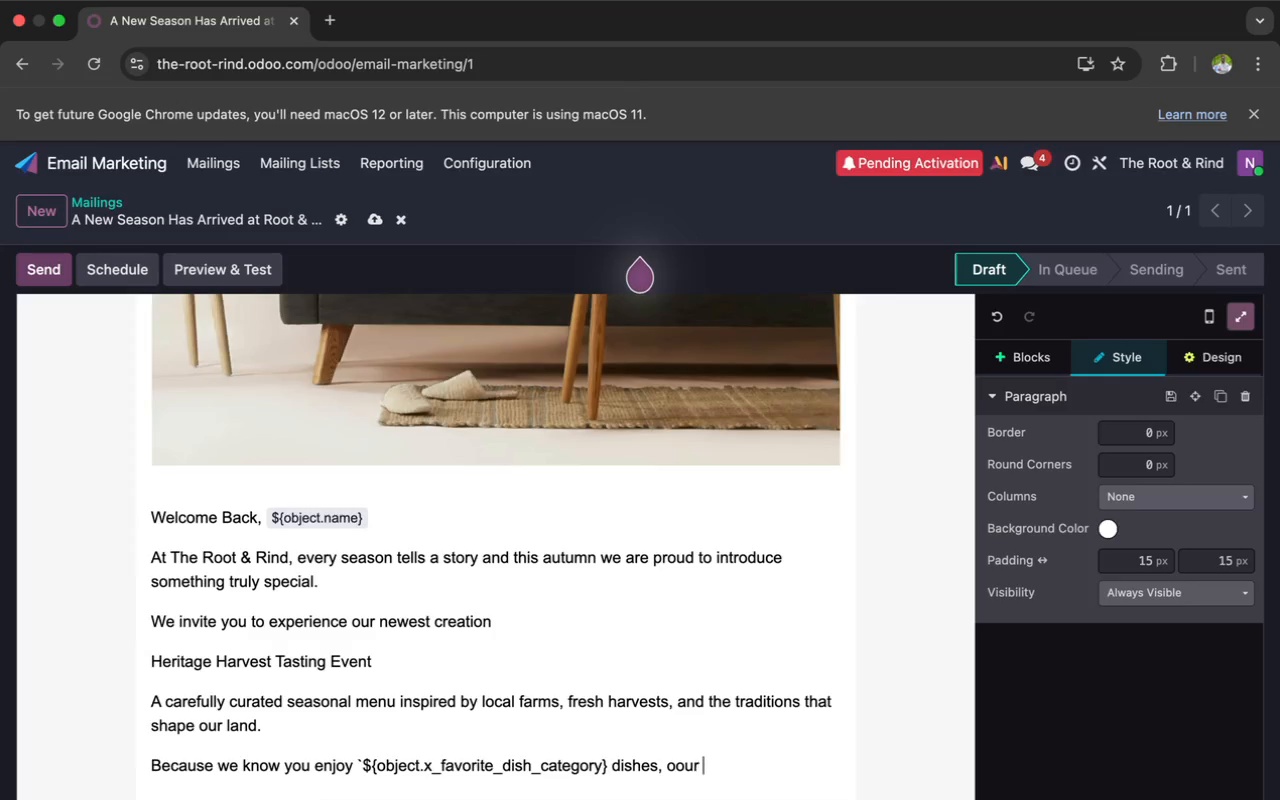 
key(ArrowLeft)
 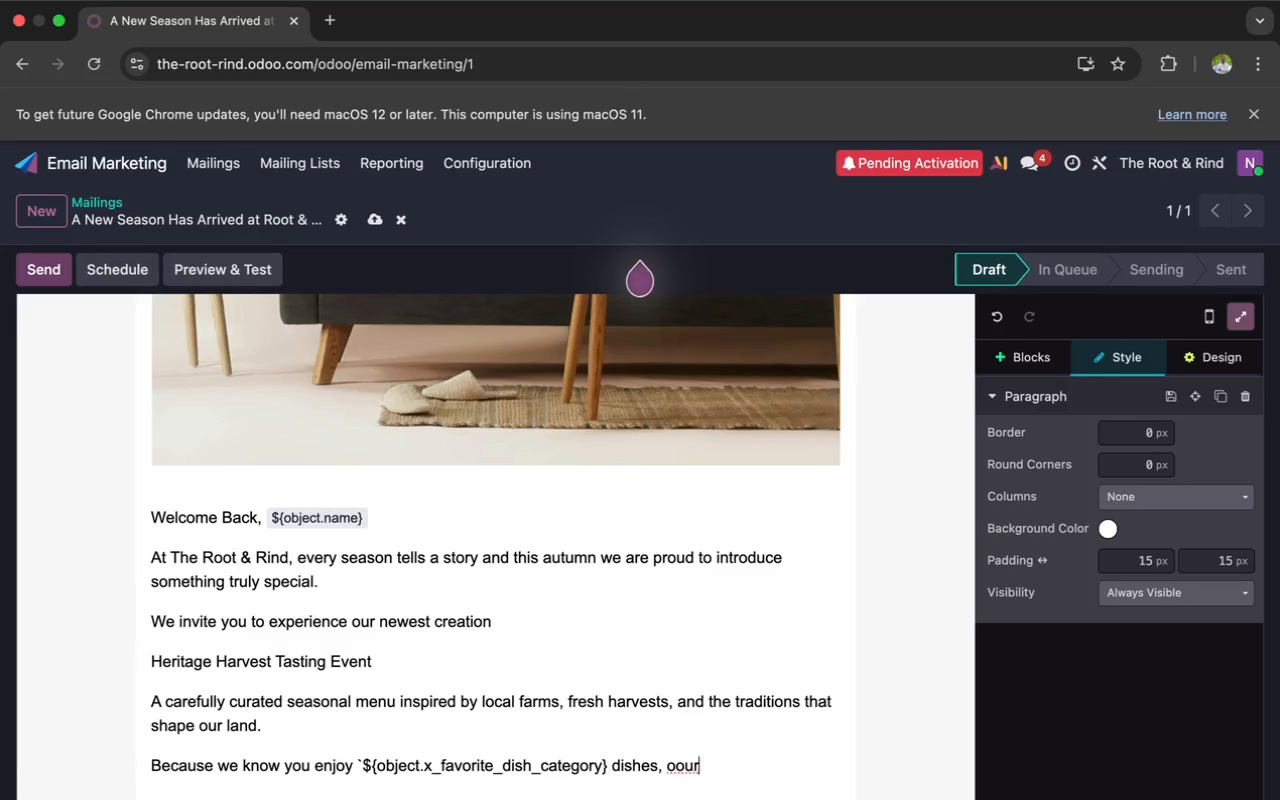 
key(ArrowLeft)
 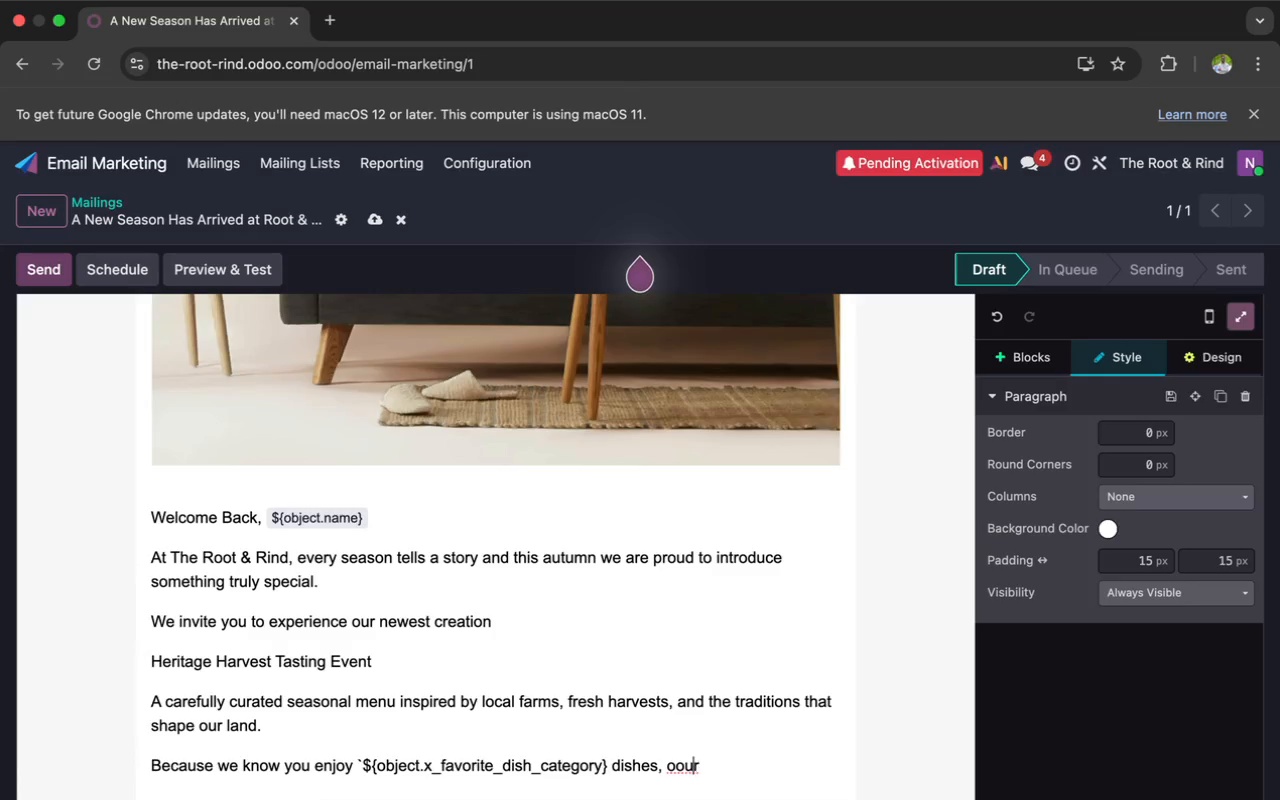 
key(ArrowLeft)
 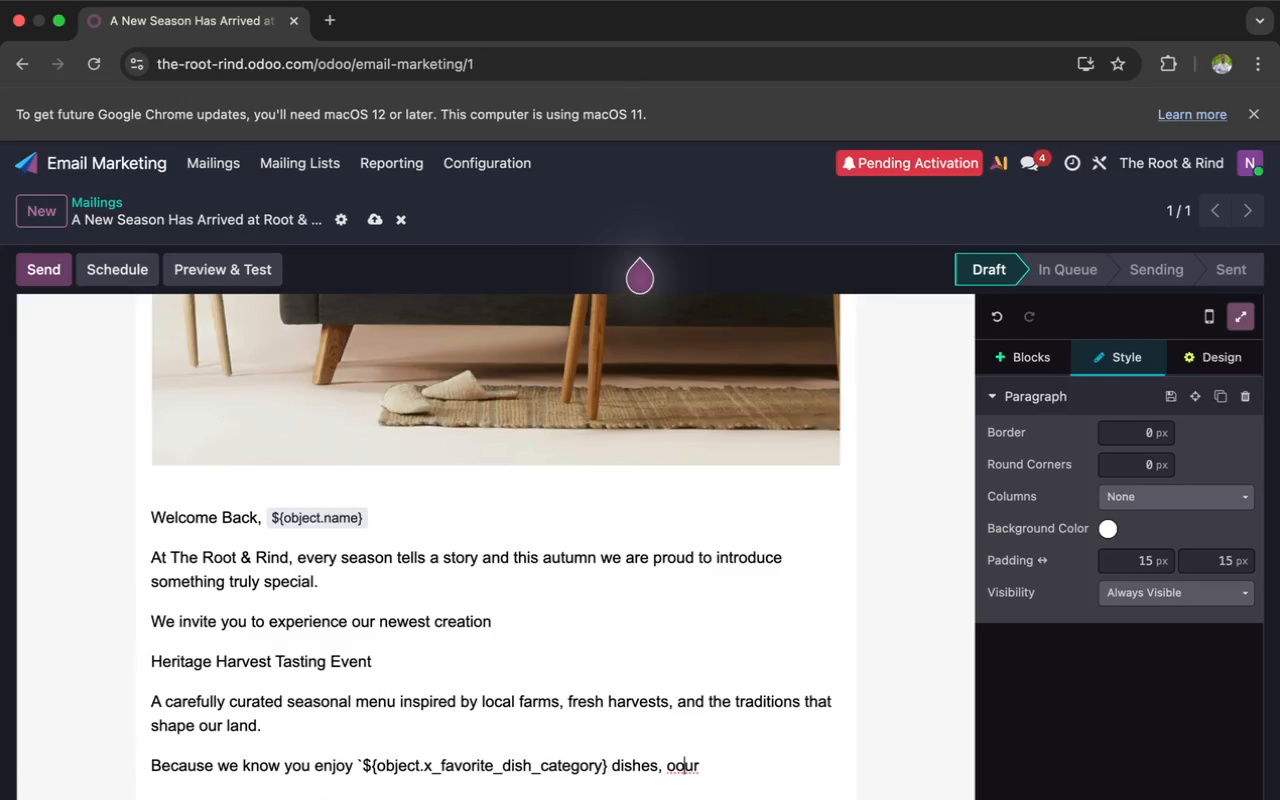 
key(Backspace)
 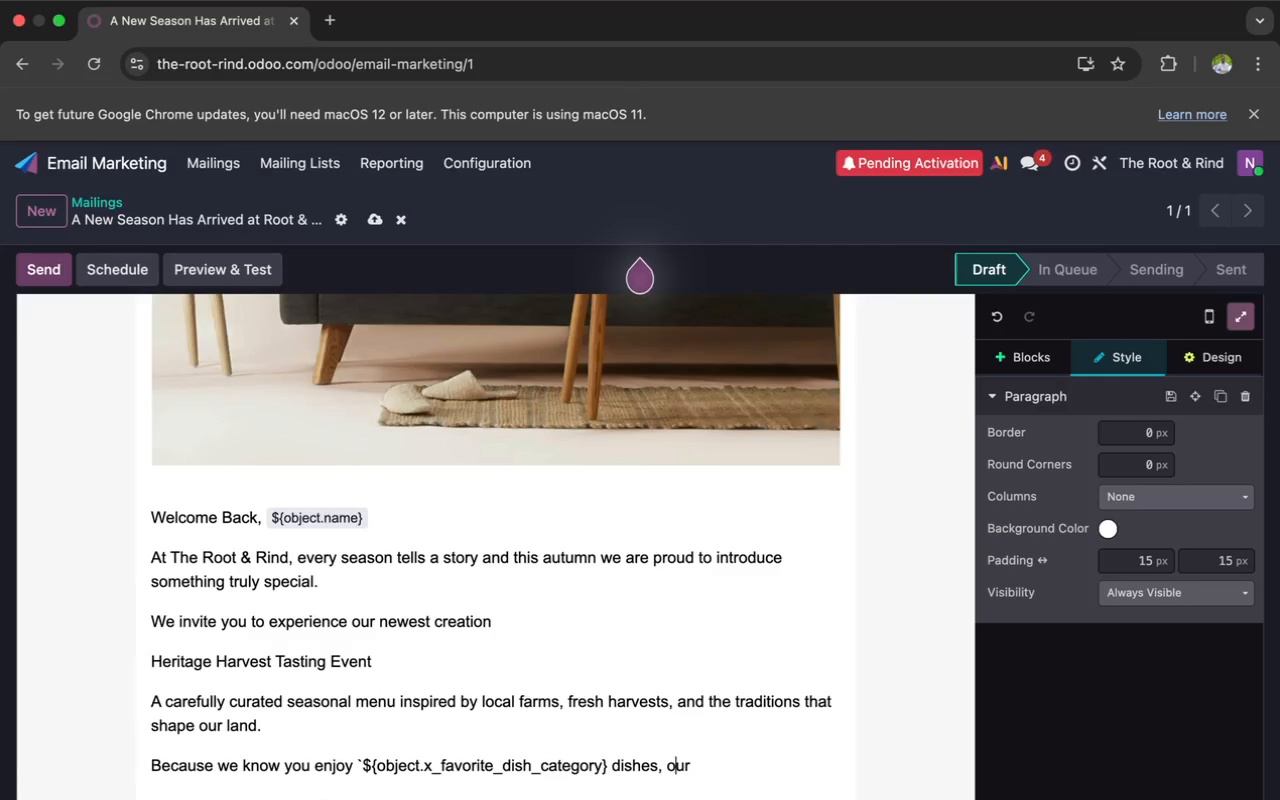 
key(ArrowRight)
 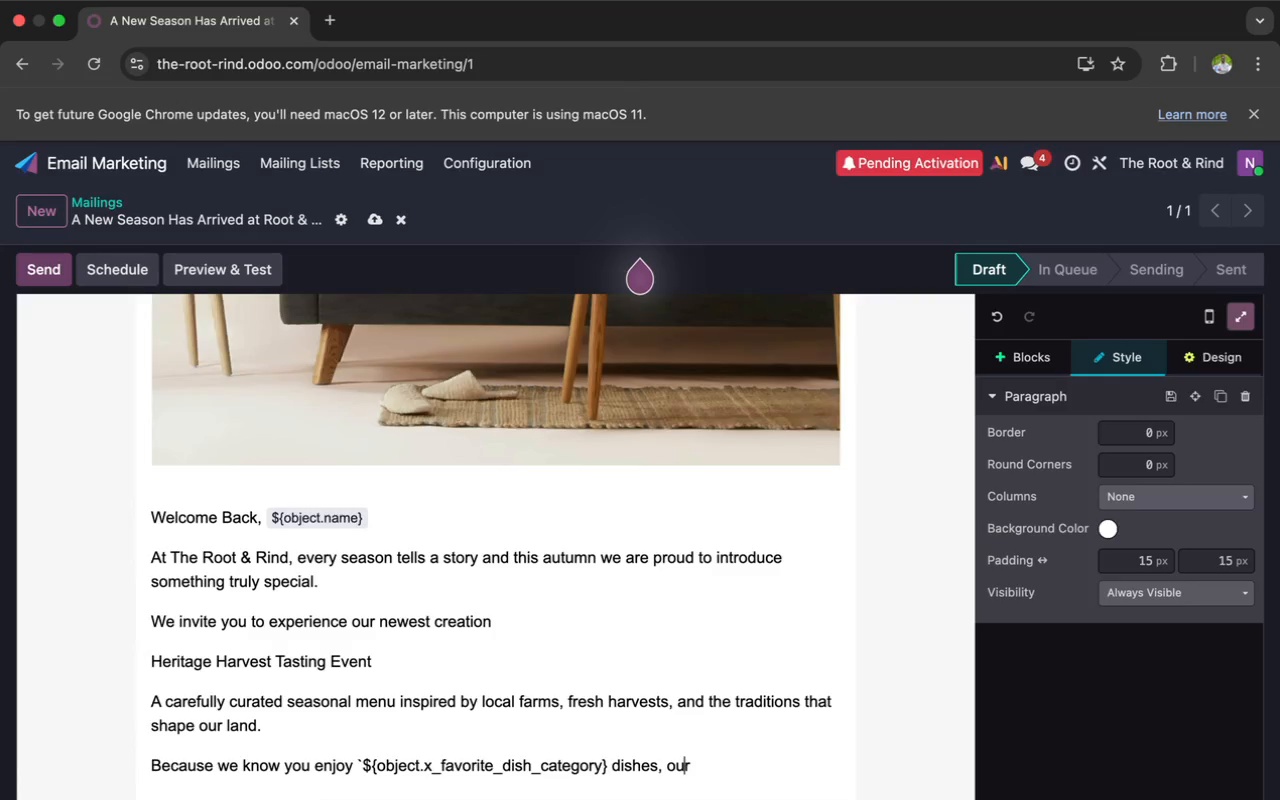 
key(ArrowRight)
 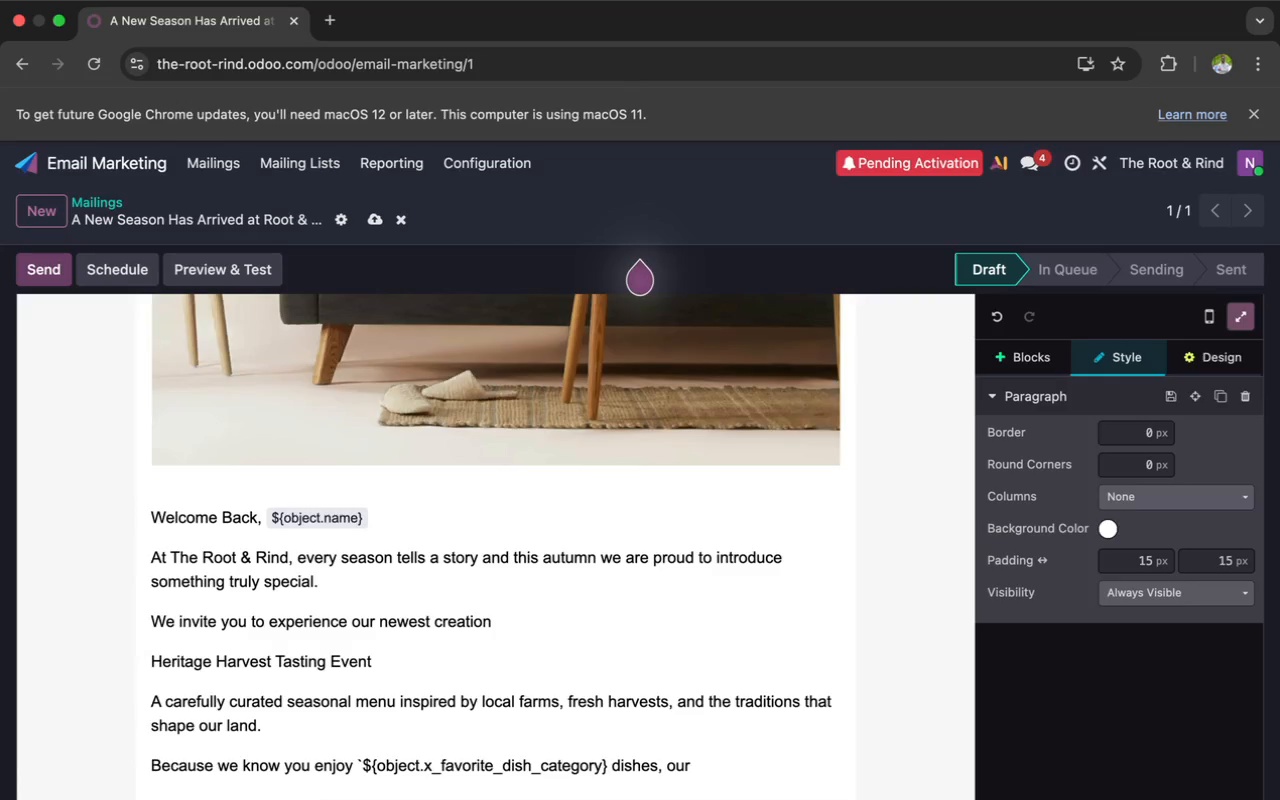 
type( chefs have crafted selections that highlight the purest )
 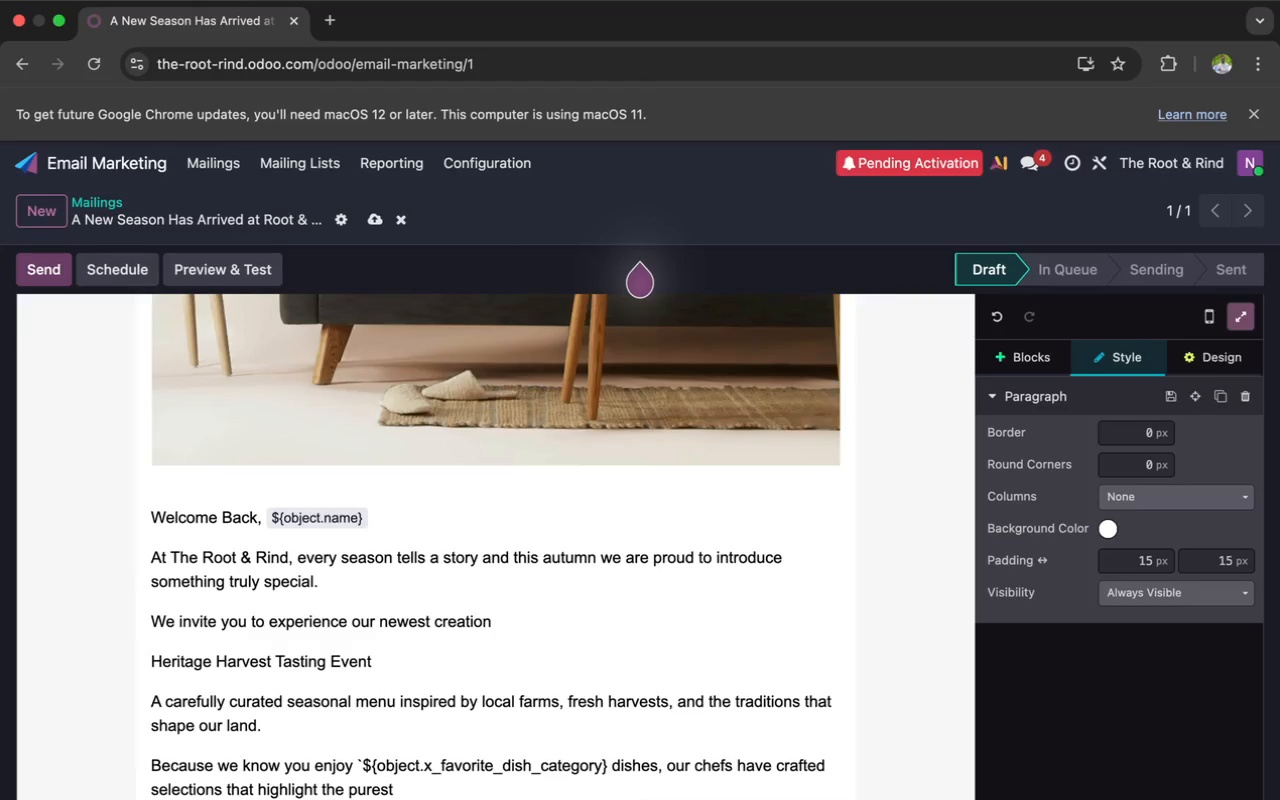 
type(expression of this season.s)
key(Backspace)
key(Backspace)
type('s )
 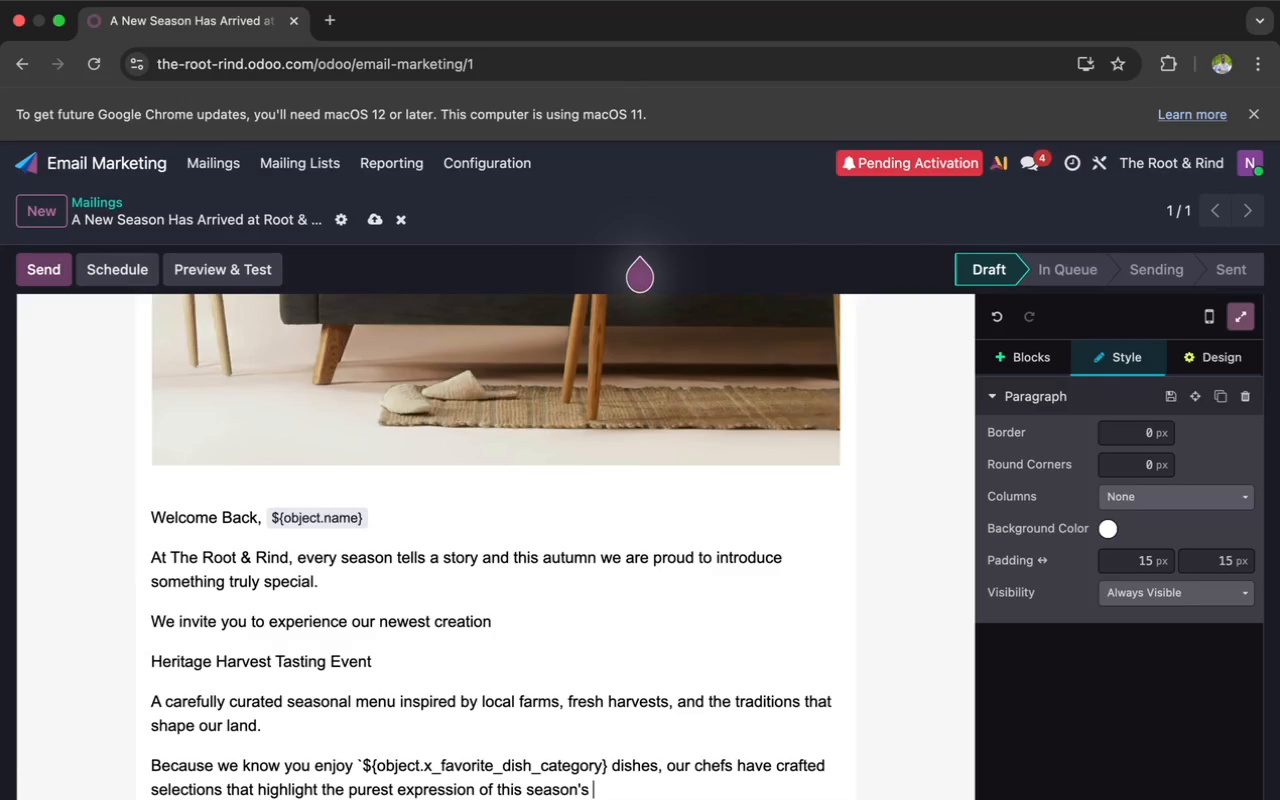 
type( ingredients.)
 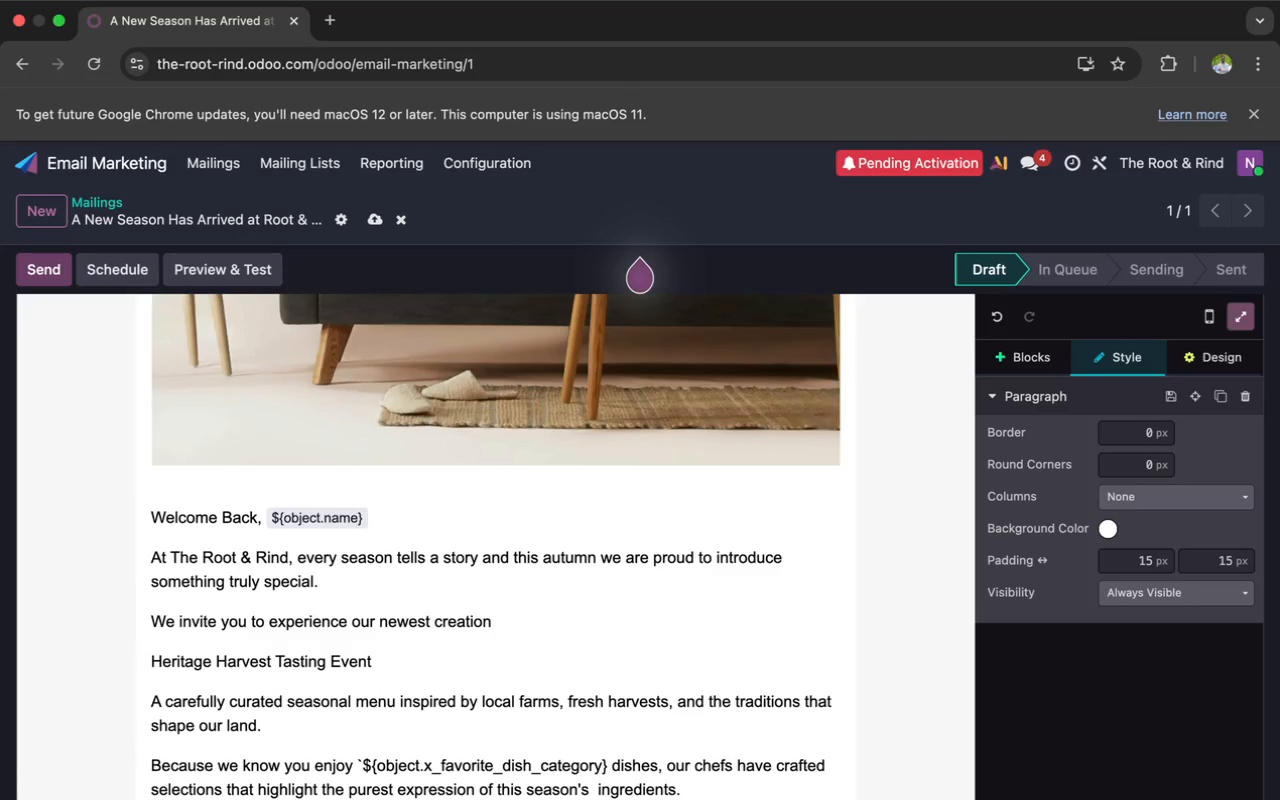 
scroll: coordinate [297, 756], scroll_direction: down, amount: 4.0
 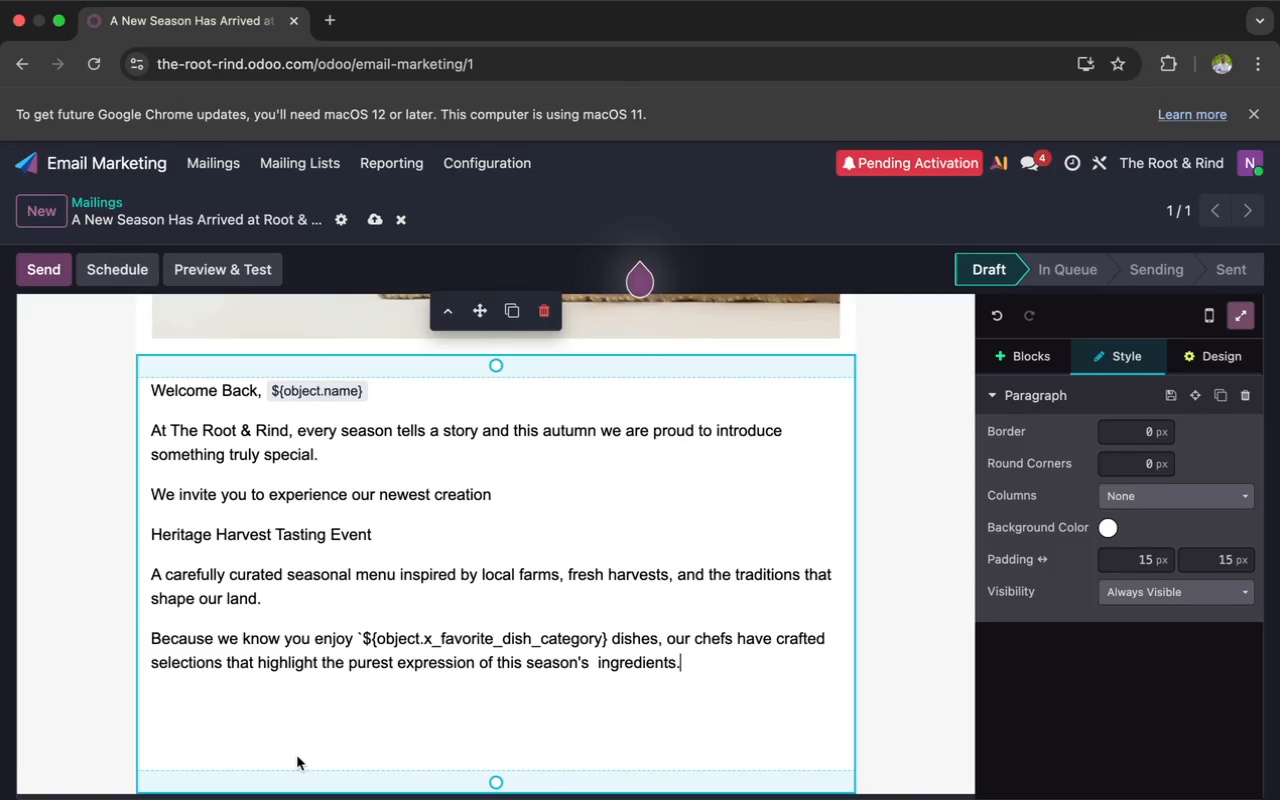 
wait(43.46)
 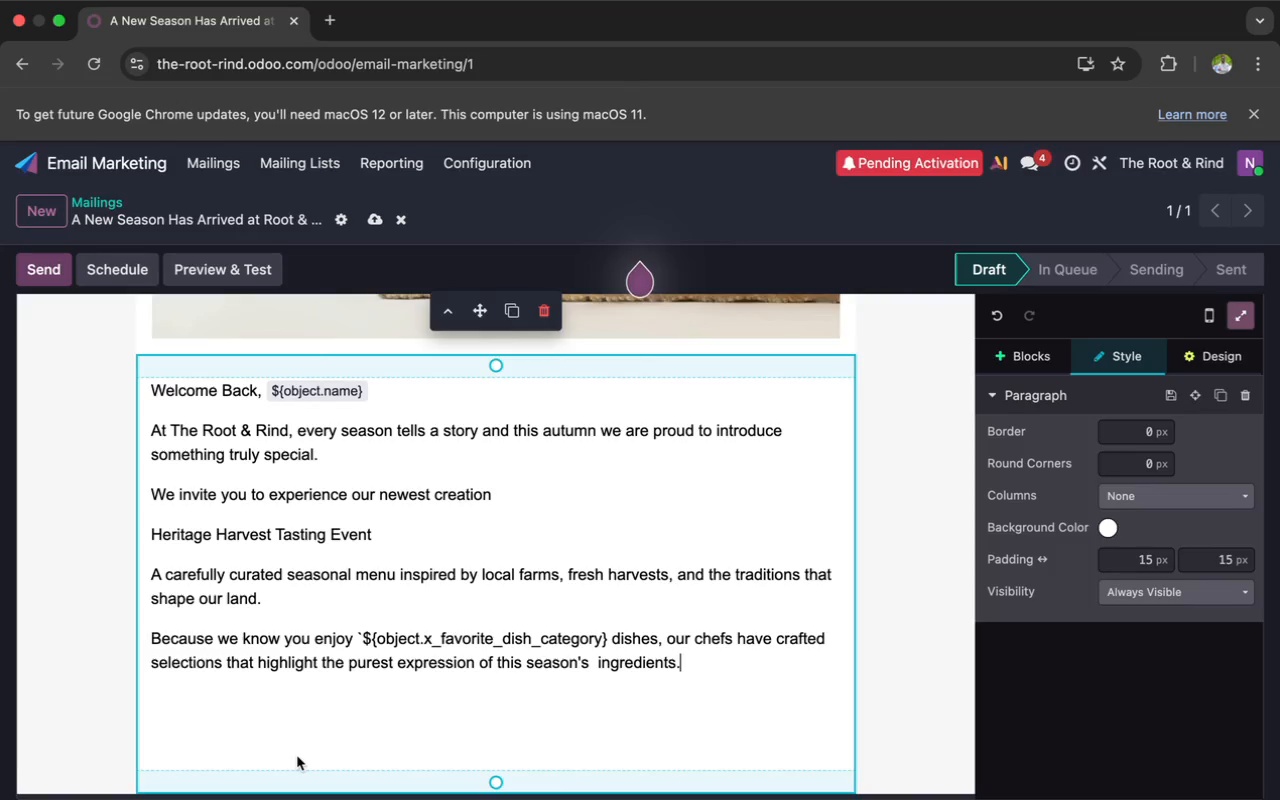 
key(Enter)
 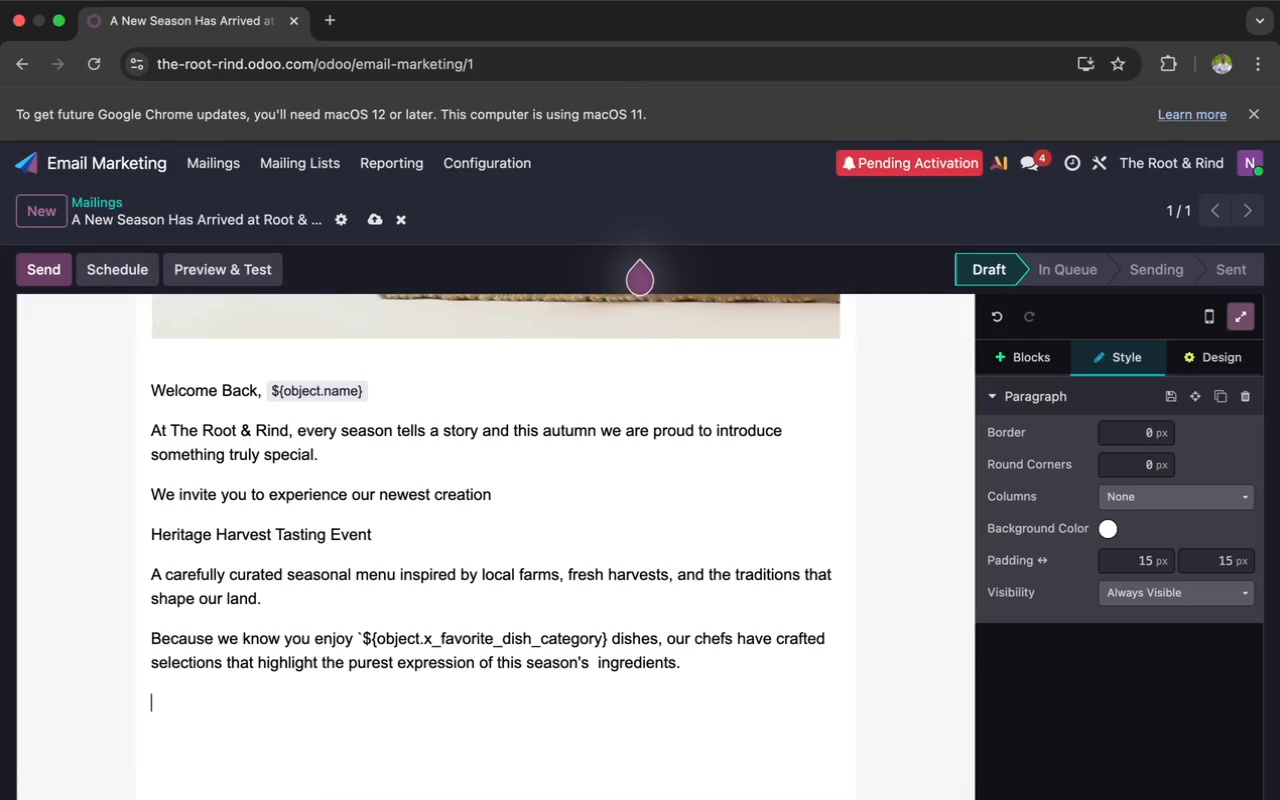 
wait(16.17)
 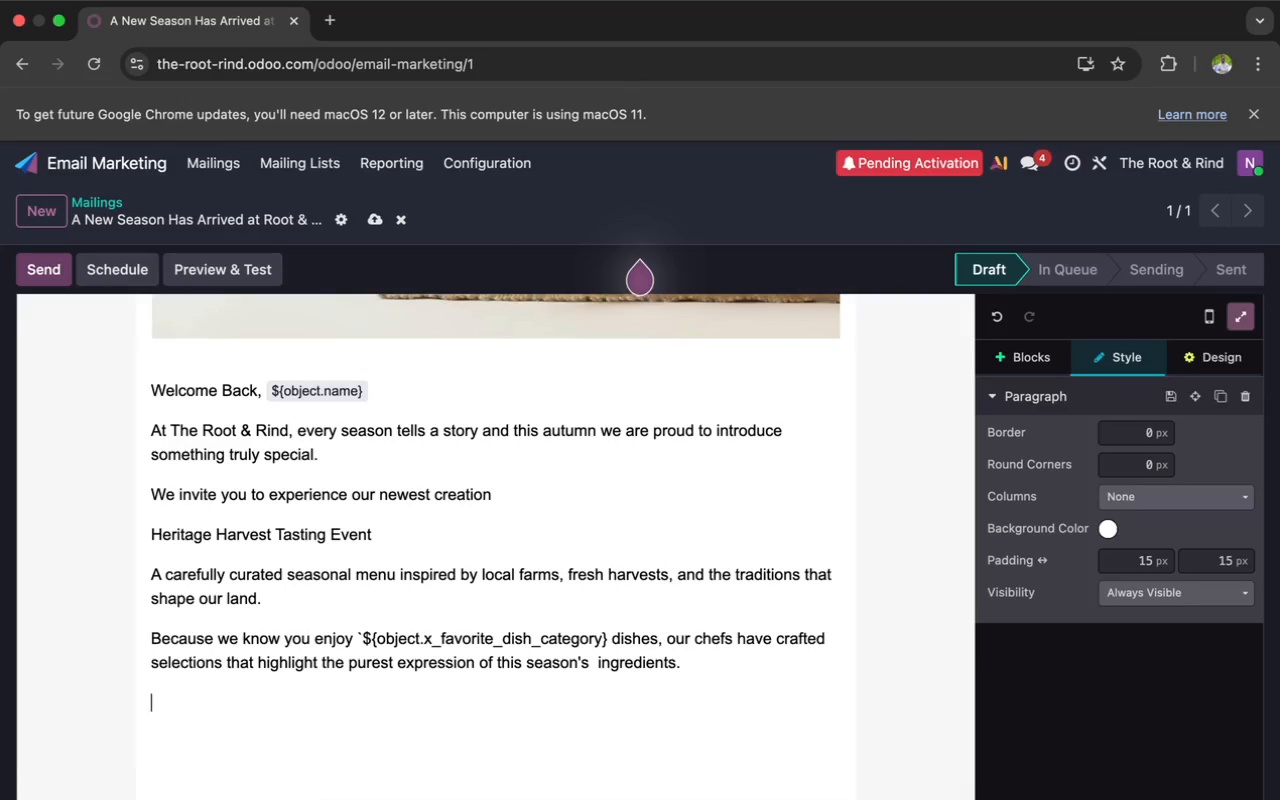 
left_click([1009, 362])
 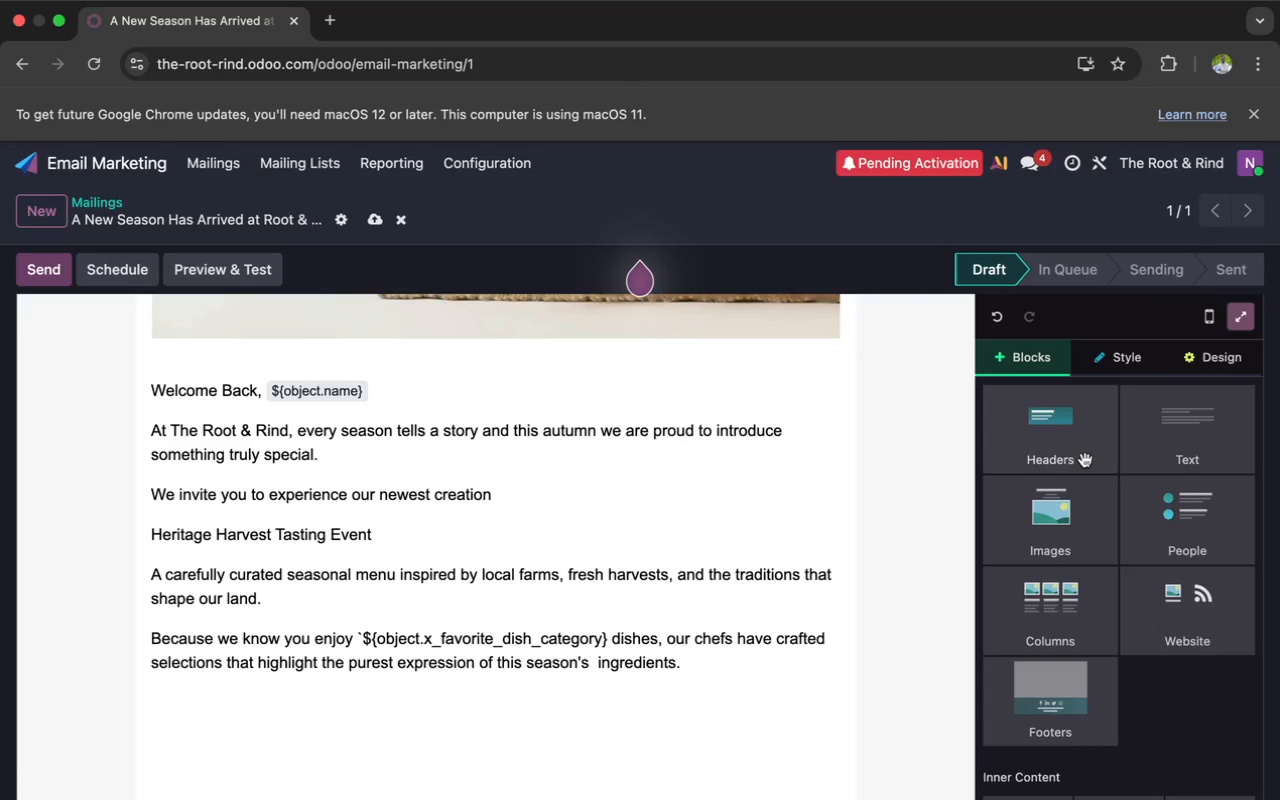 
scroll: coordinate [1062, 579], scroll_direction: down, amount: 29.0
 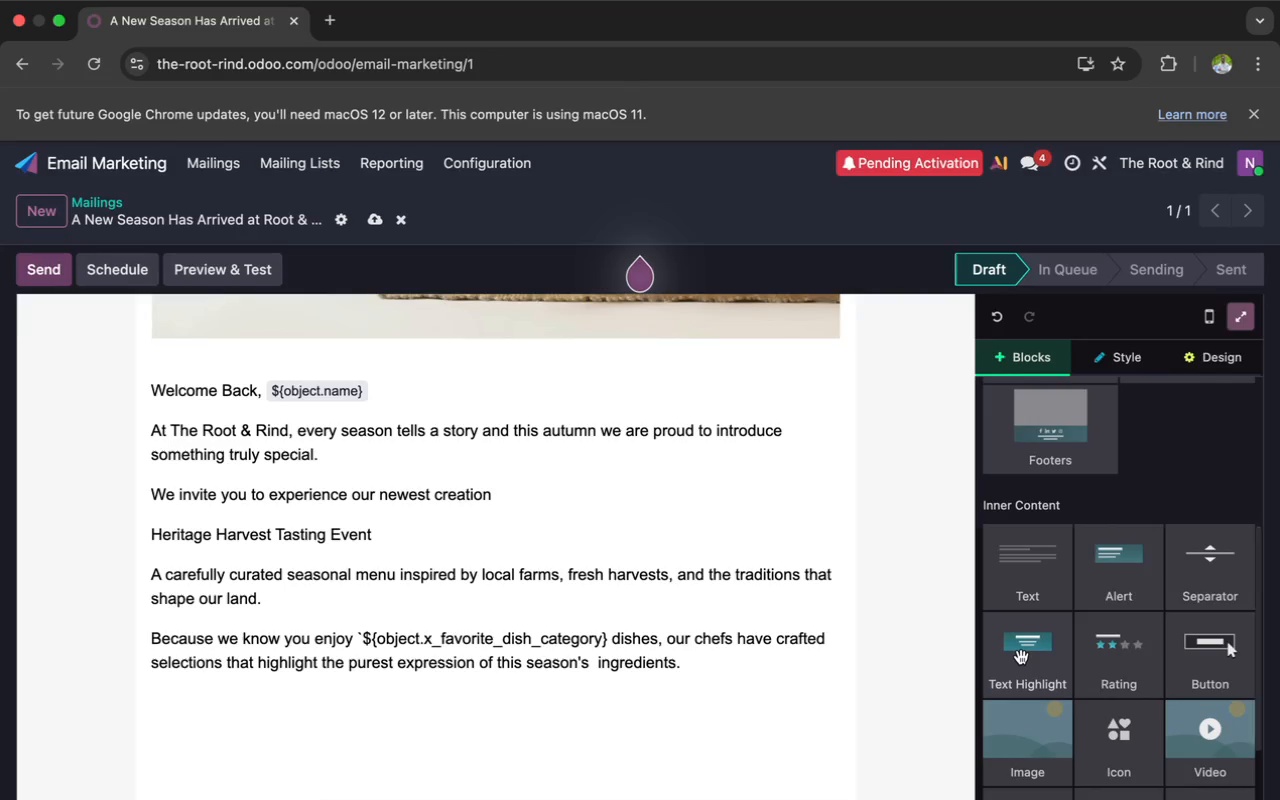 
left_click_drag(start_coordinate=[1021, 657], to_coordinate=[774, 689])
 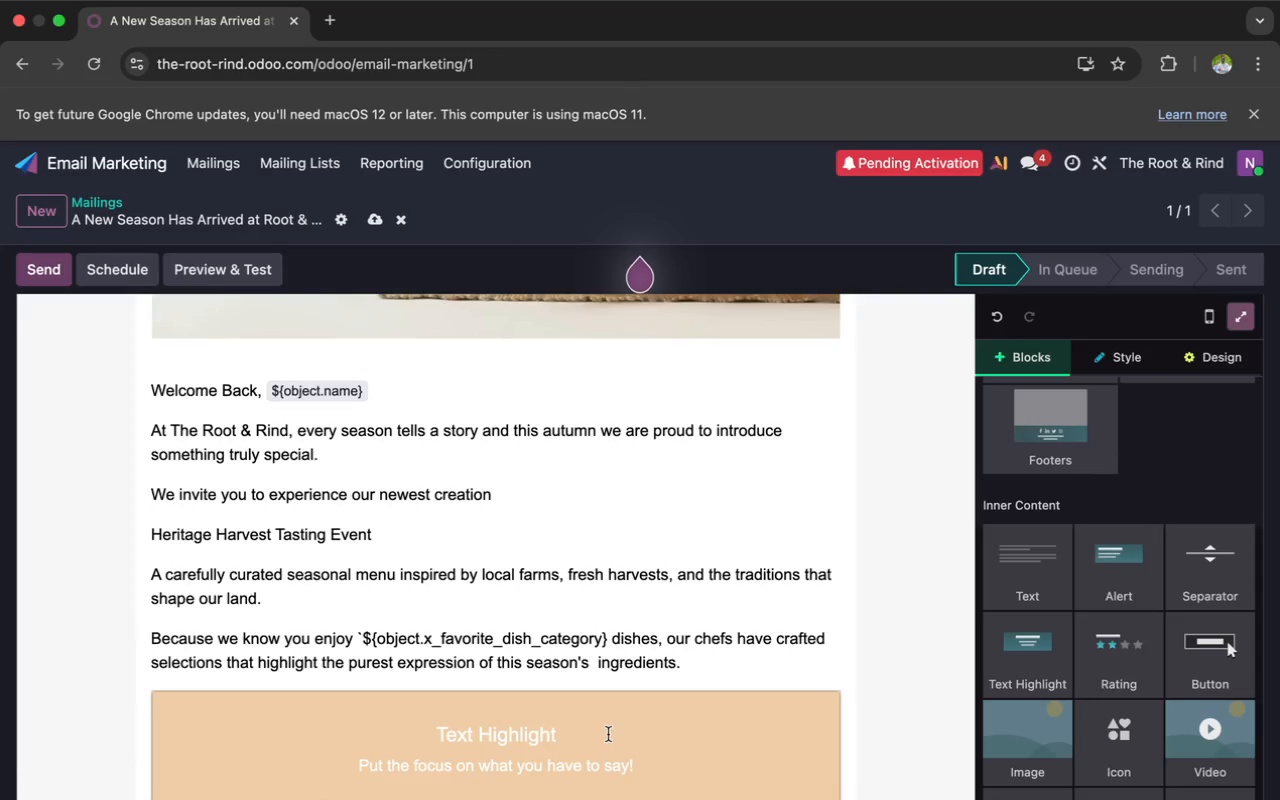 
scroll: coordinate [614, 737], scroll_direction: down, amount: 17.0
 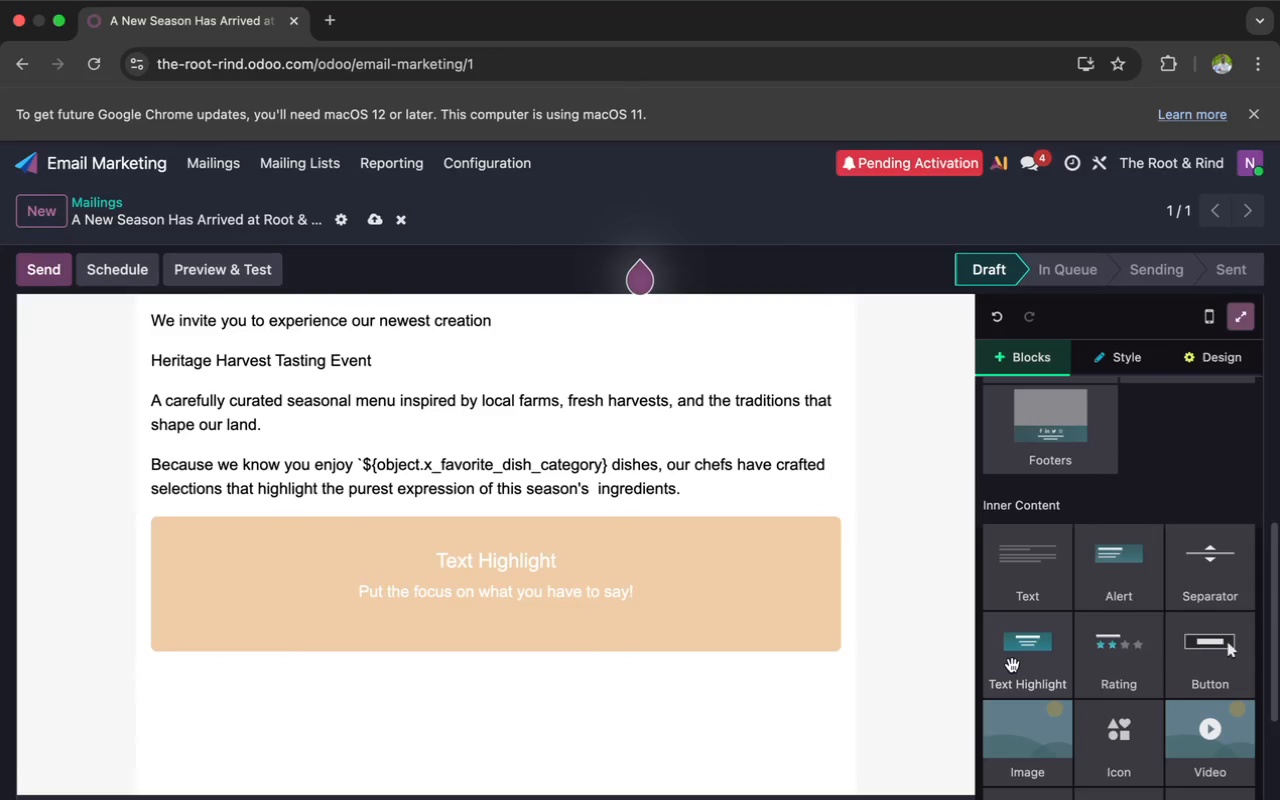 
left_click_drag(start_coordinate=[1016, 664], to_coordinate=[806, 735])
 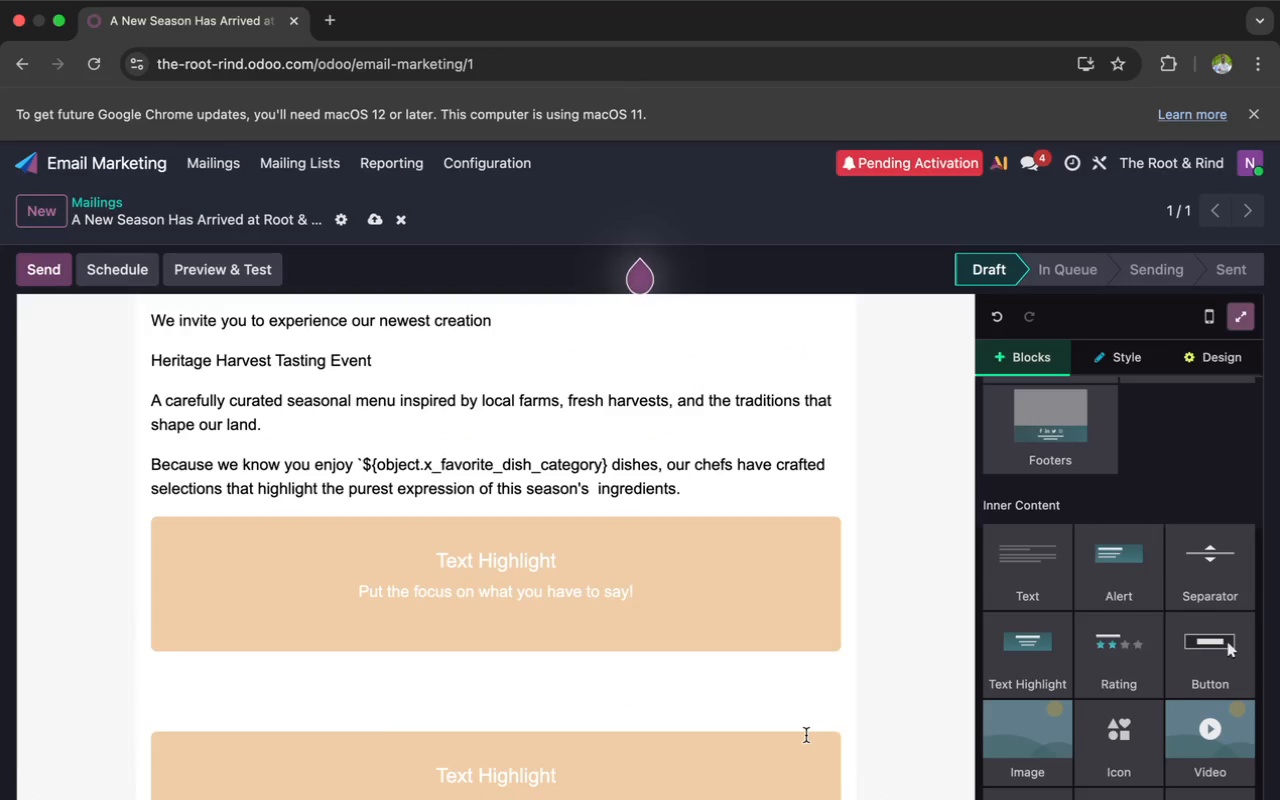 
scroll: coordinate [806, 735], scroll_direction: down, amount: 4.0
 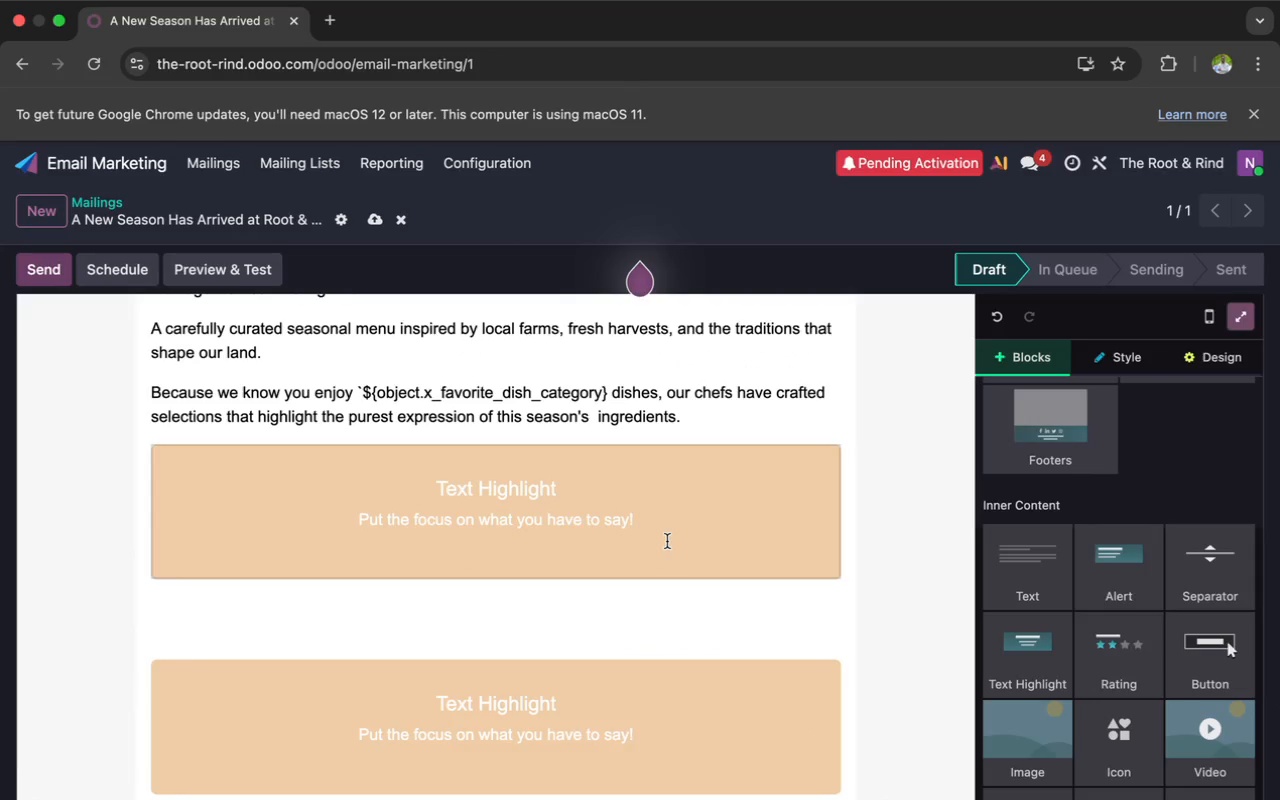 
left_click([643, 524])
 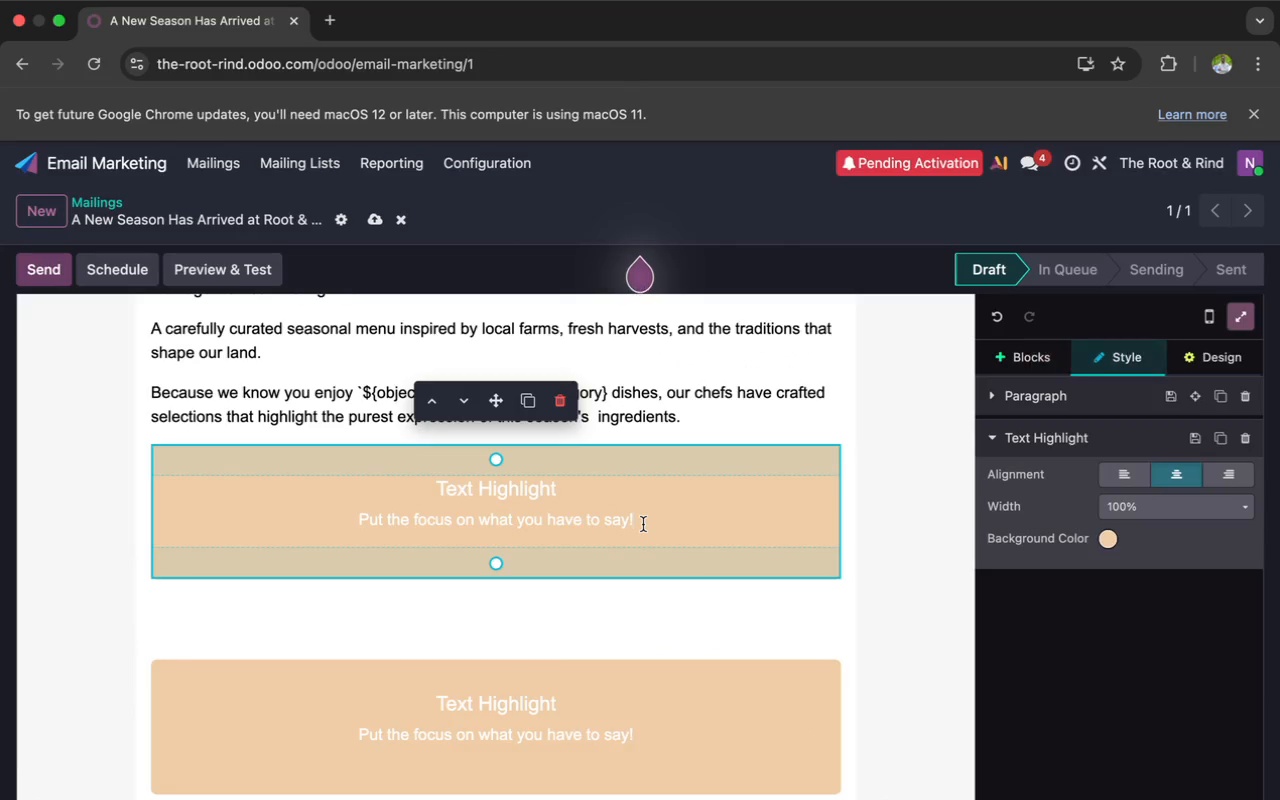 
left_click_drag(start_coordinate=[643, 524], to_coordinate=[398, 506])
 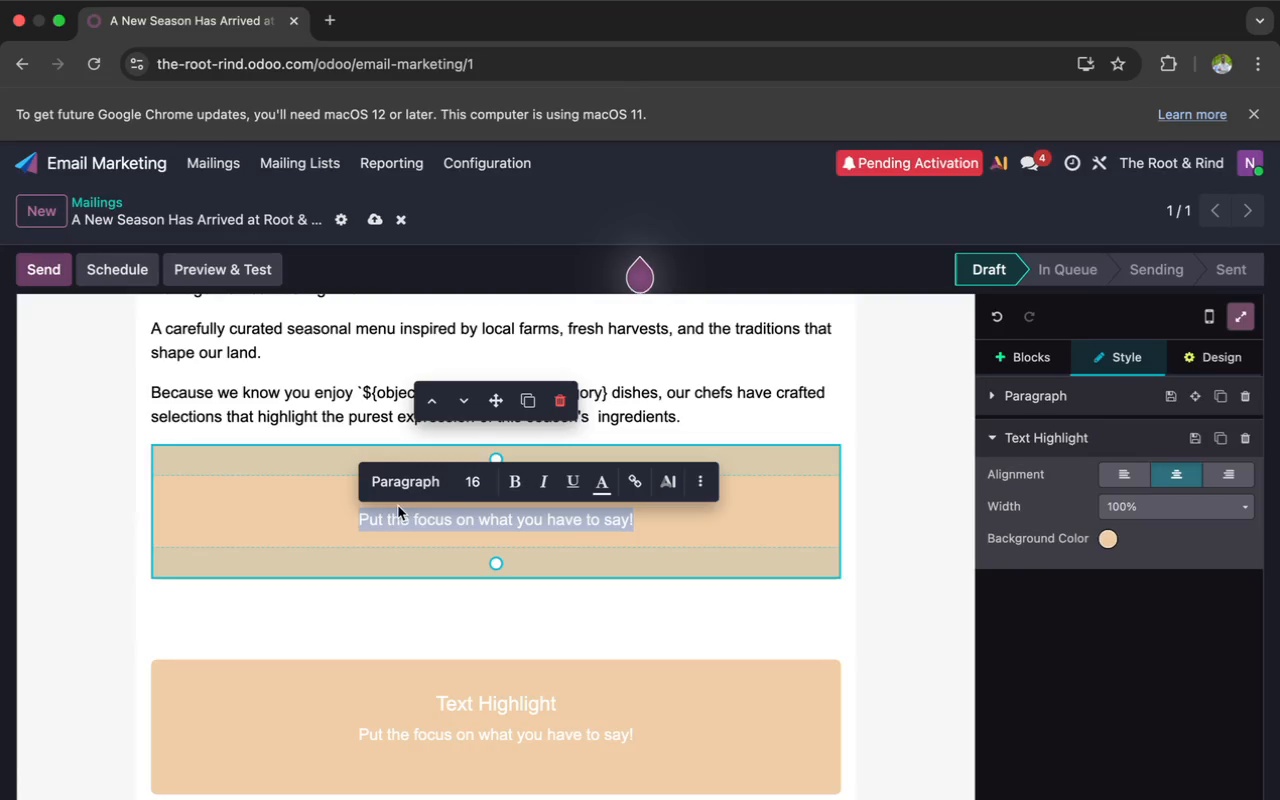 
key(Backspace)
 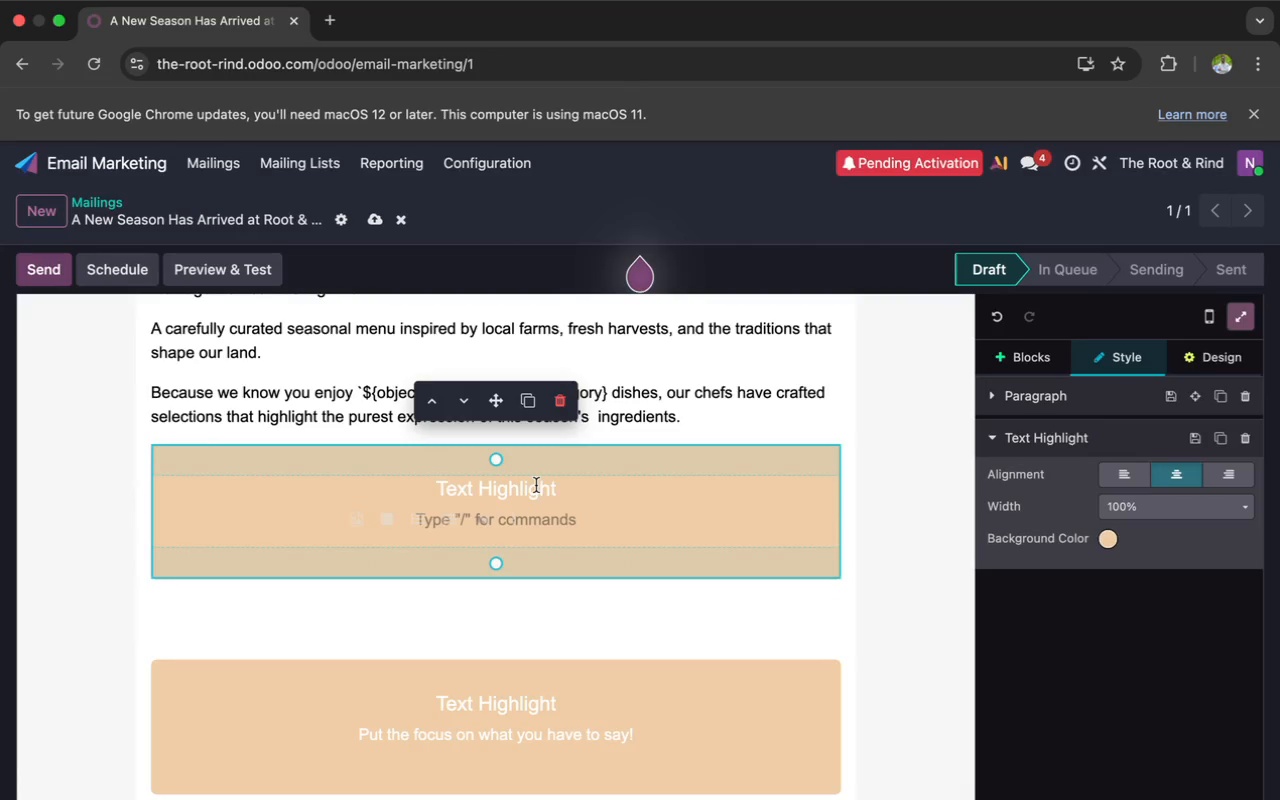 
left_click_drag(start_coordinate=[569, 489], to_coordinate=[389, 484])
 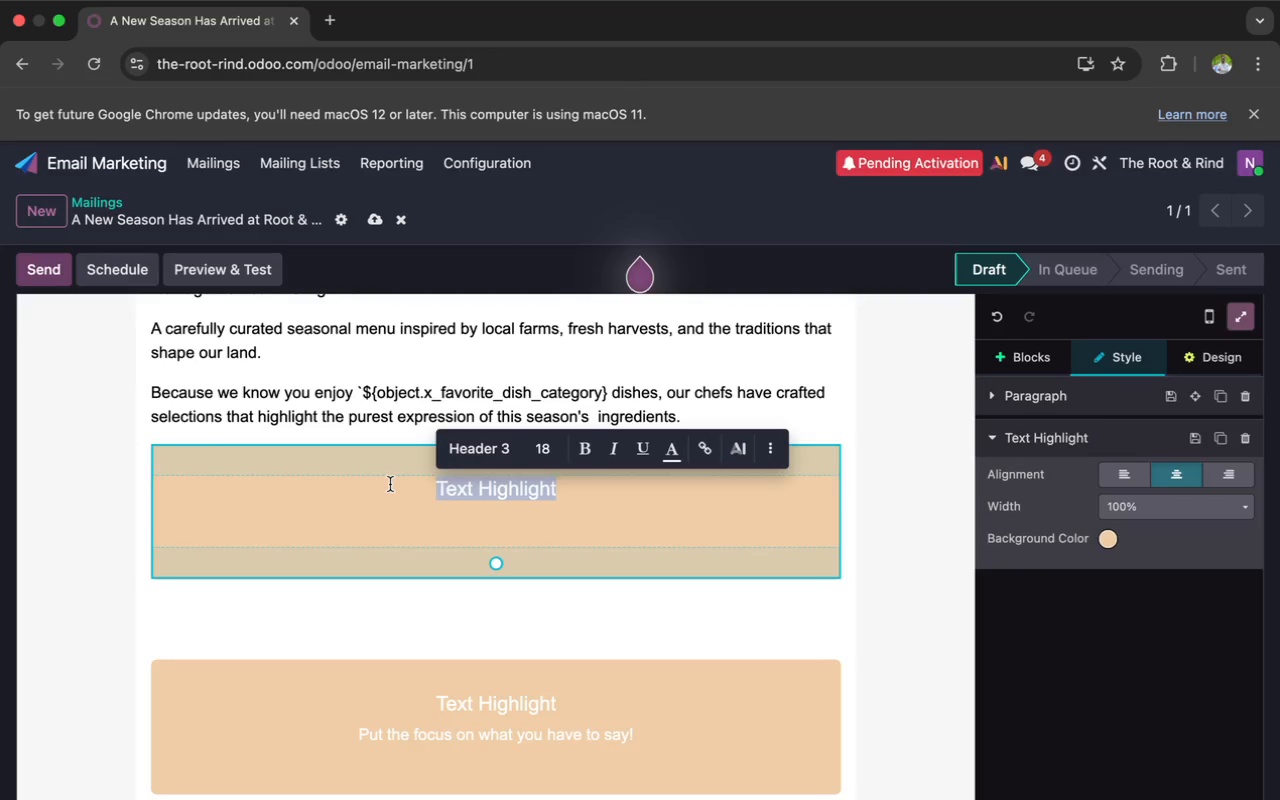 
key(Backspace)
 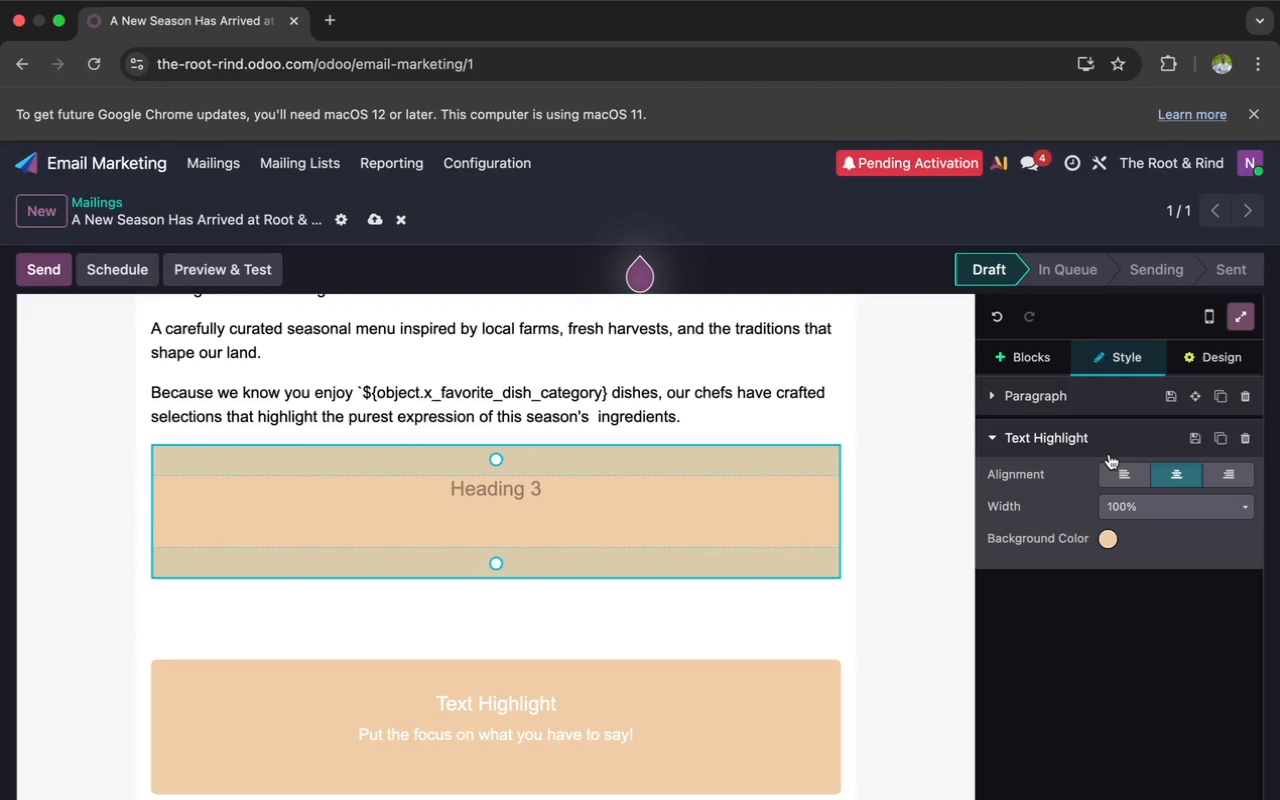 
left_click([1119, 467])
 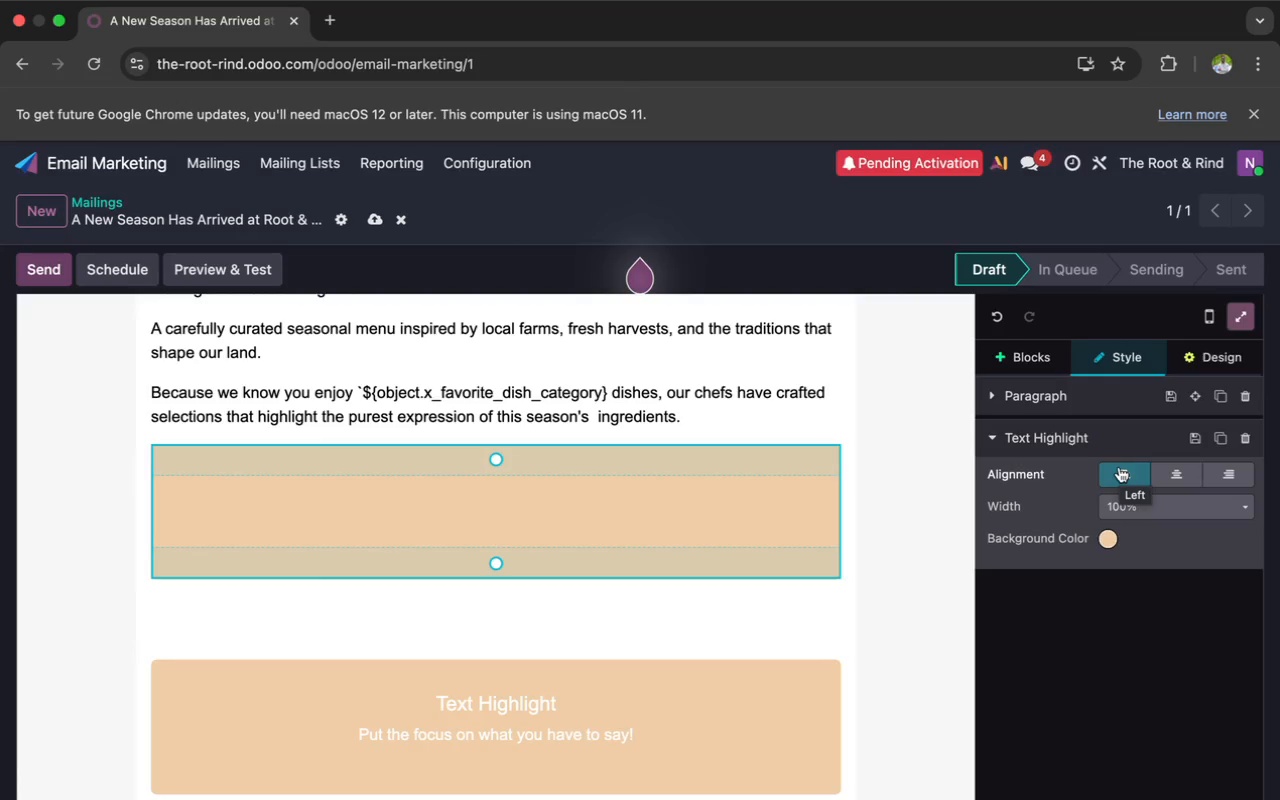 
wait(25.23)
 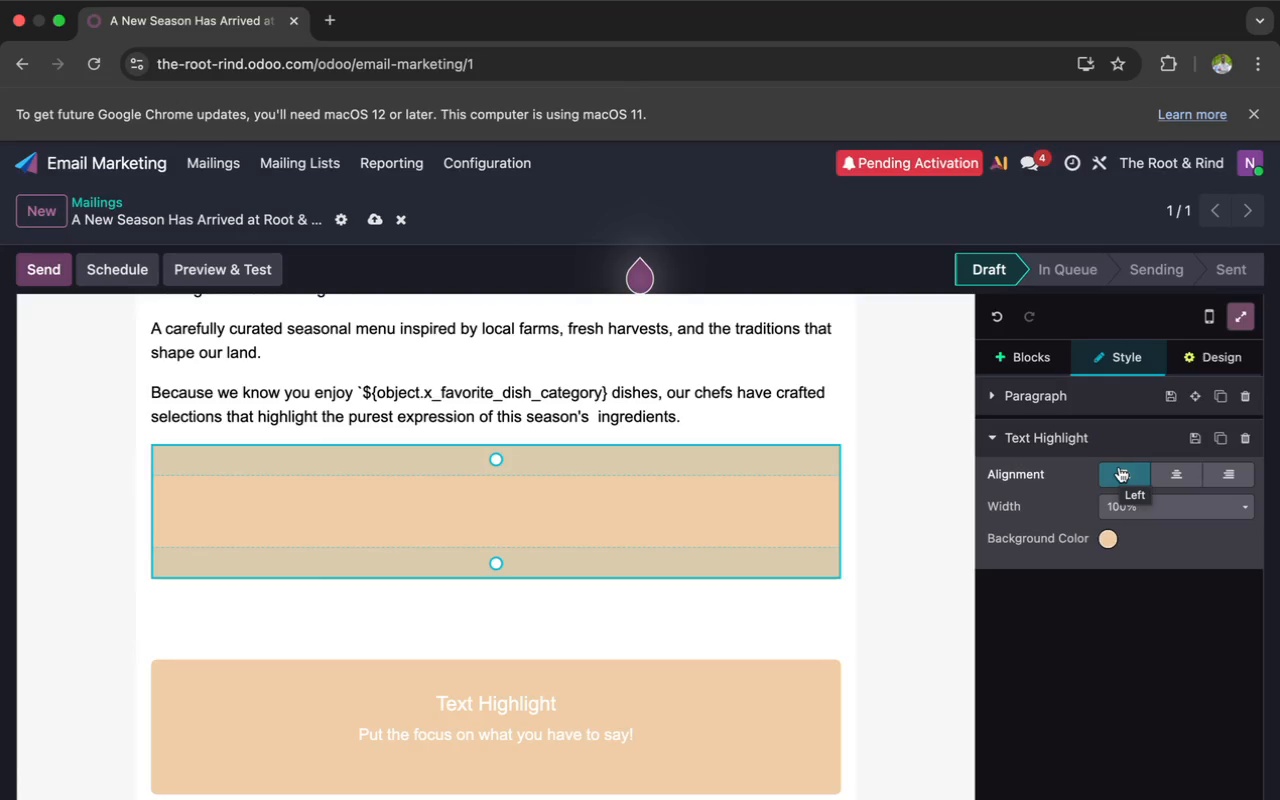 
left_click([666, 713])
 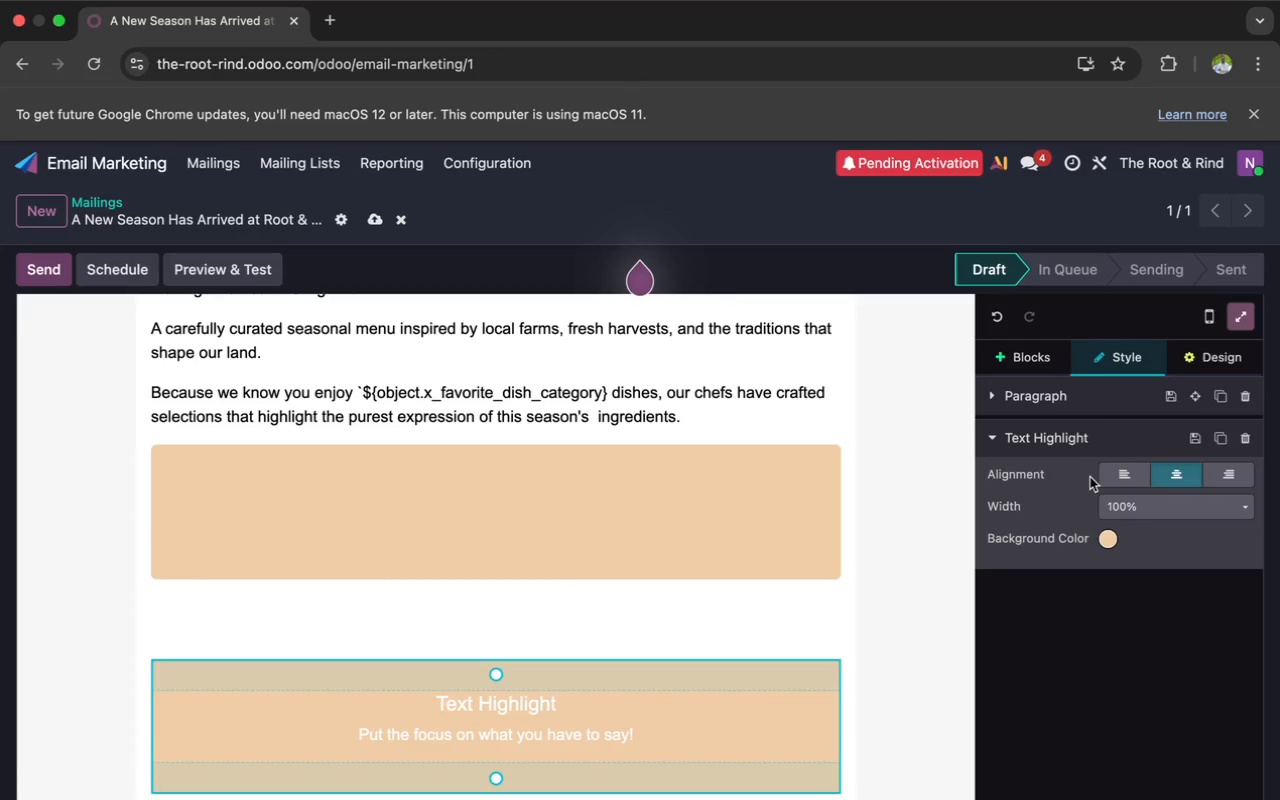 
left_click([1114, 473])
 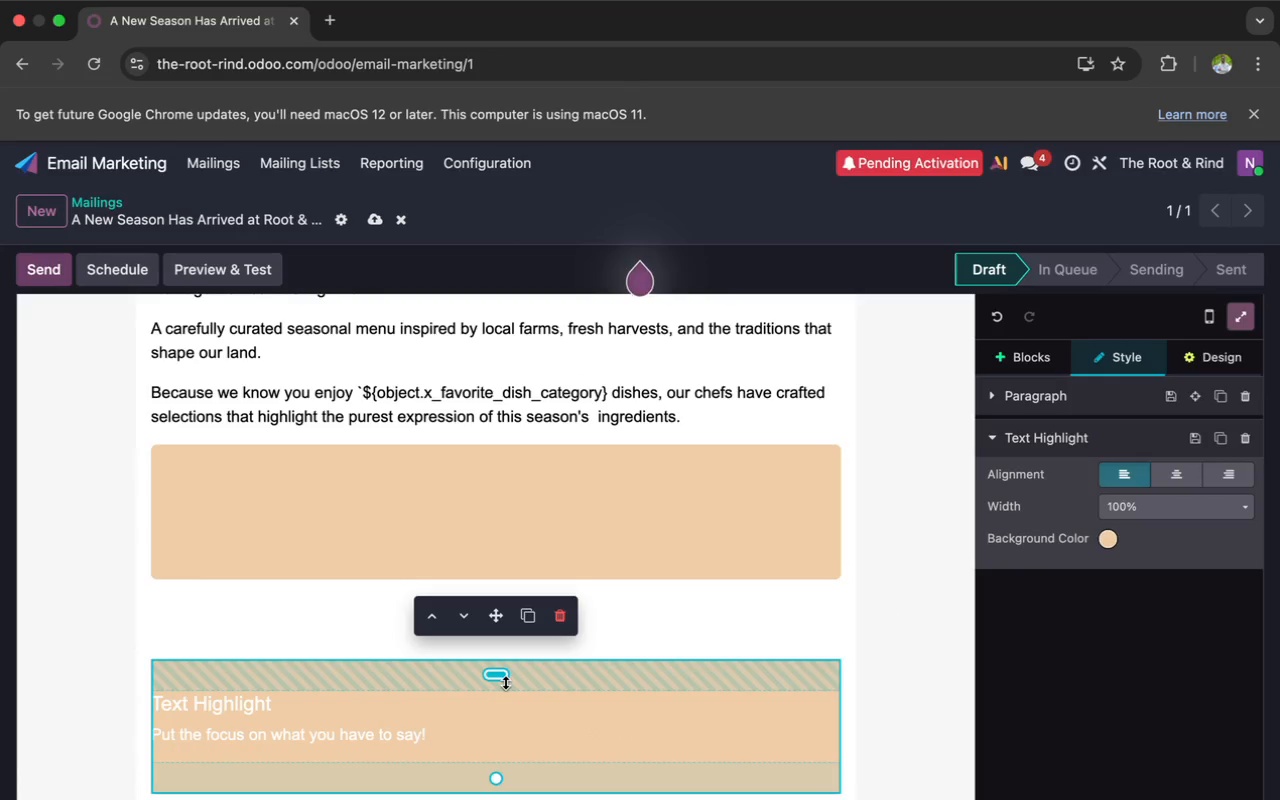 
left_click_drag(start_coordinate=[504, 679], to_coordinate=[506, 654])
 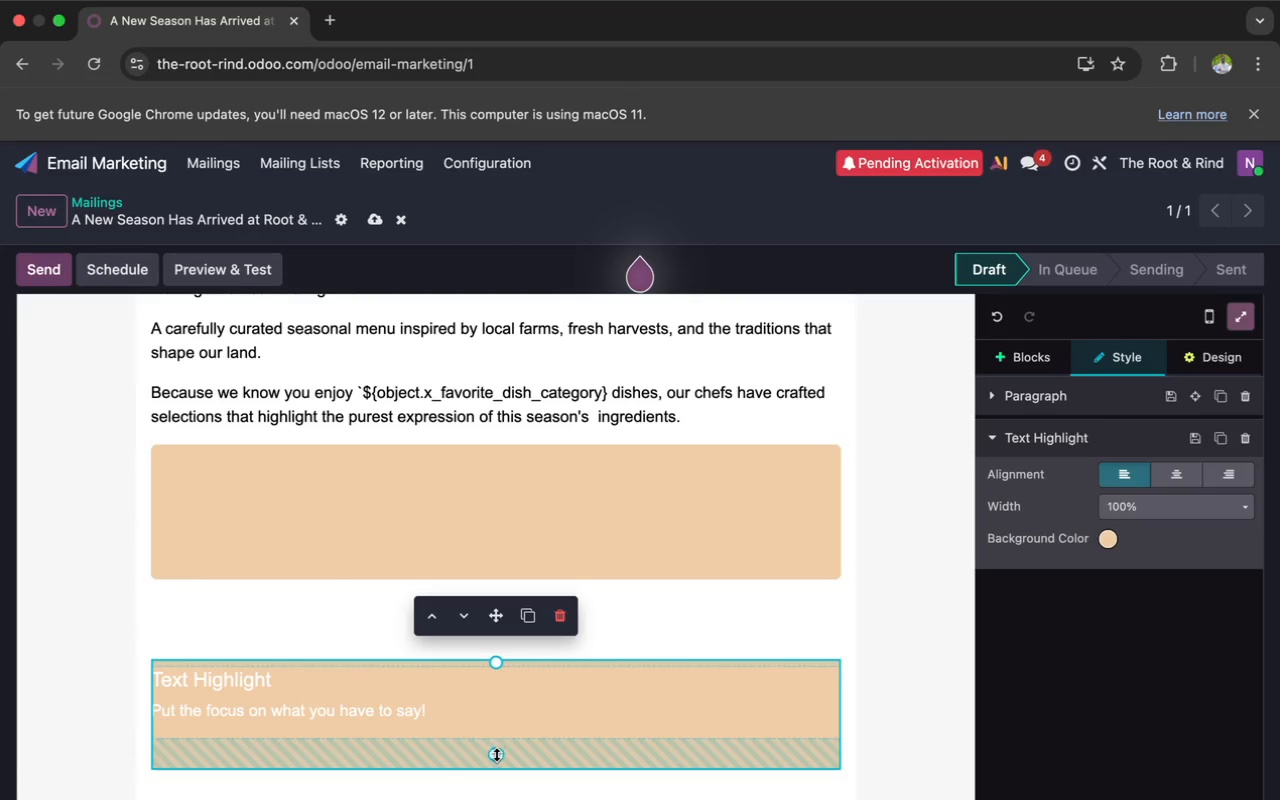 
left_click_drag(start_coordinate=[495, 755], to_coordinate=[507, 722])
 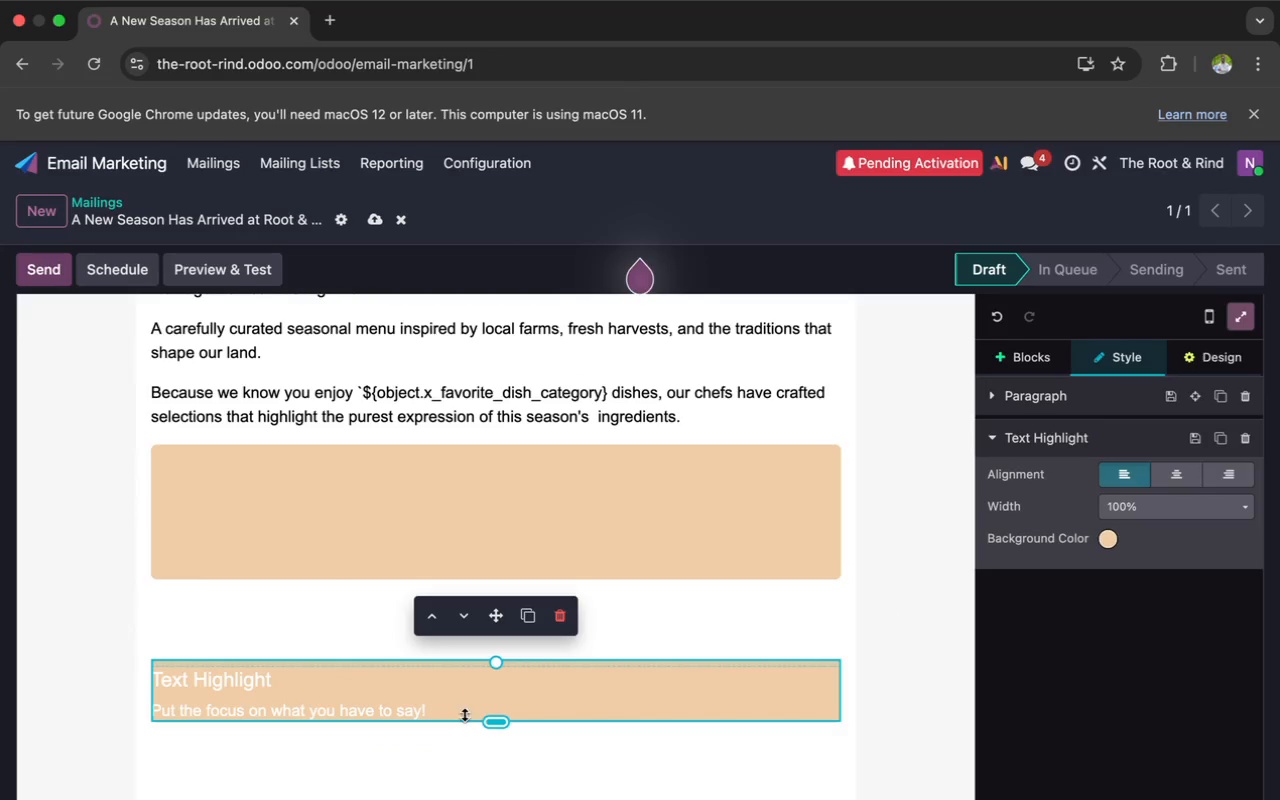 
left_click_drag(start_coordinate=[451, 710], to_coordinate=[155, 672])
 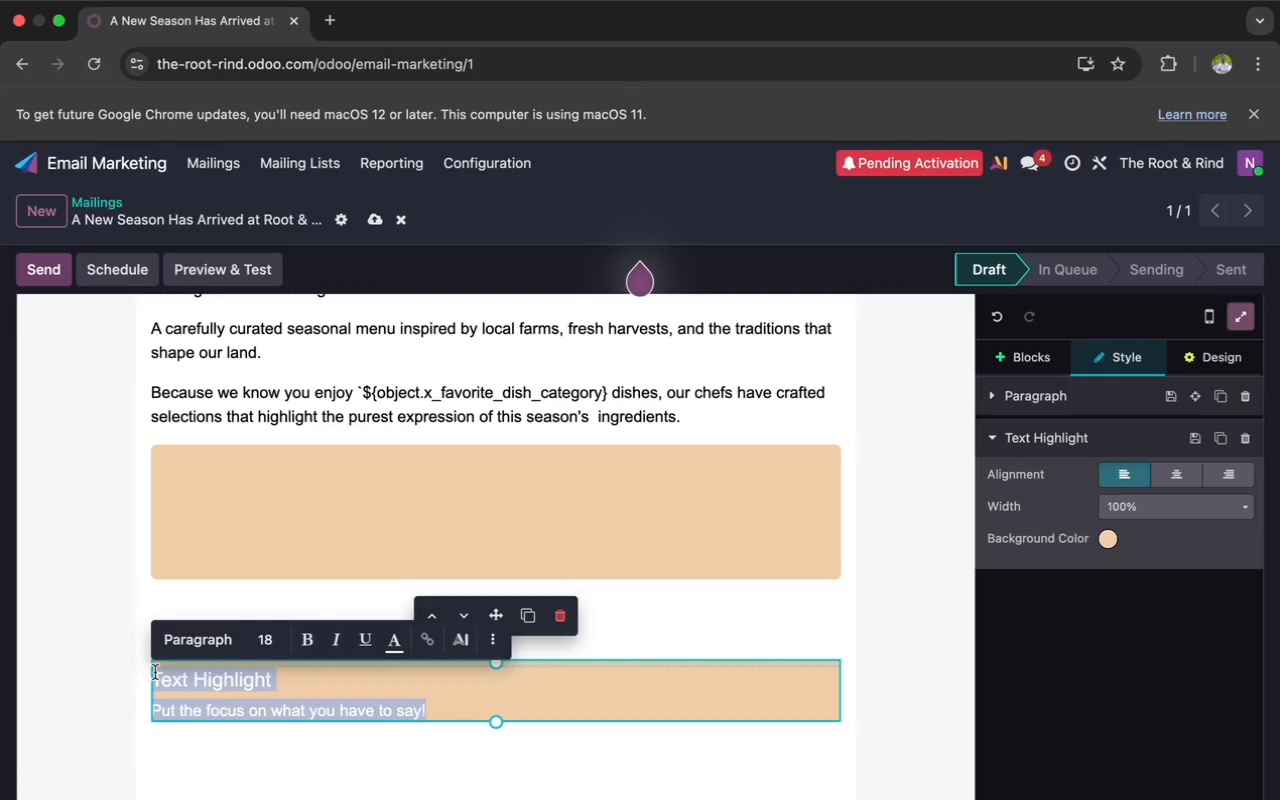 
key(Backspace)
 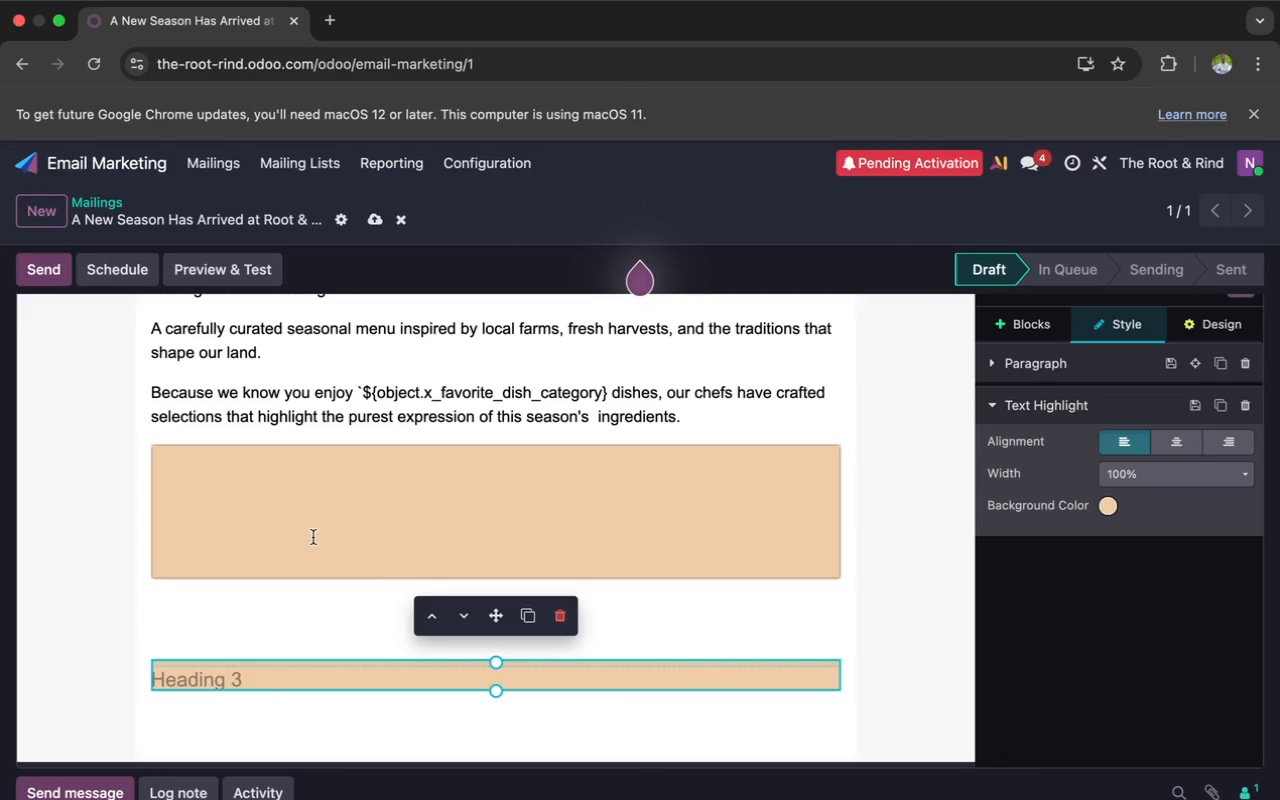 
left_click([313, 537])
 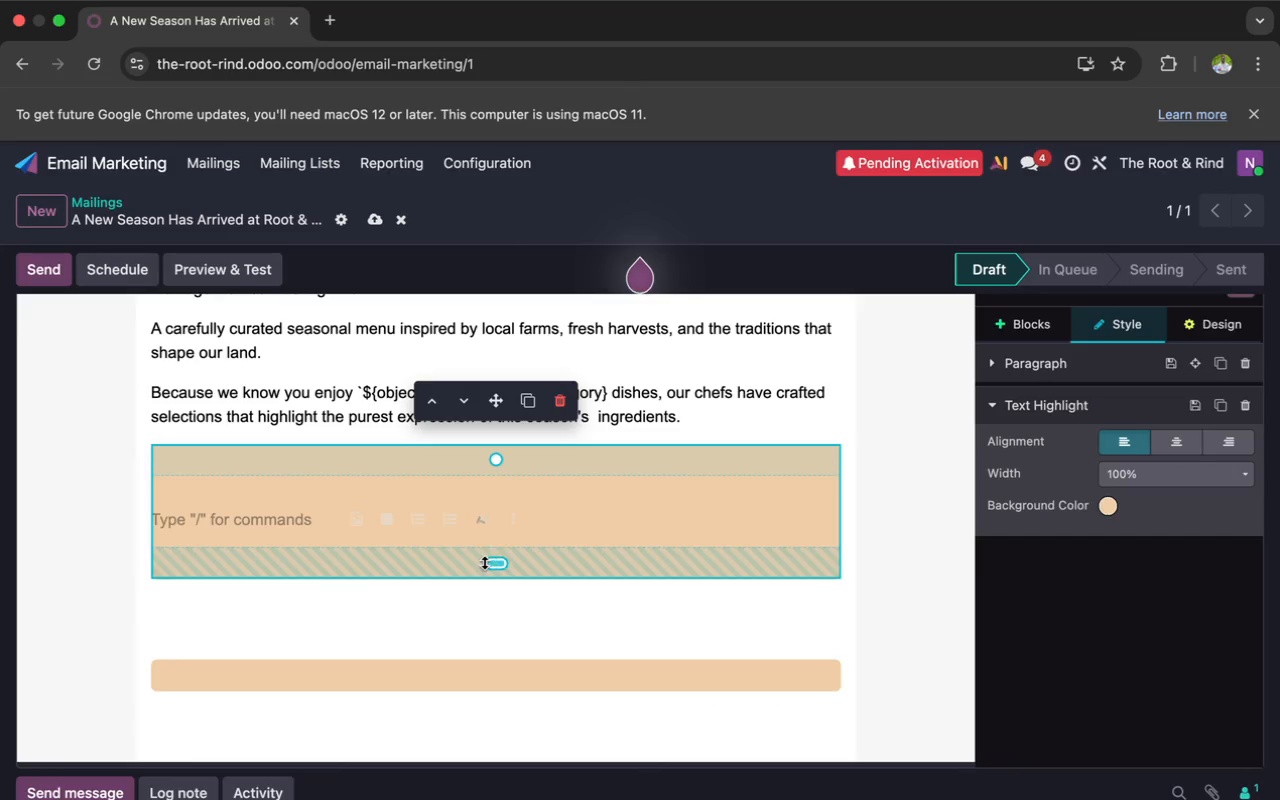 
left_click_drag(start_coordinate=[485, 562], to_coordinate=[483, 548])
 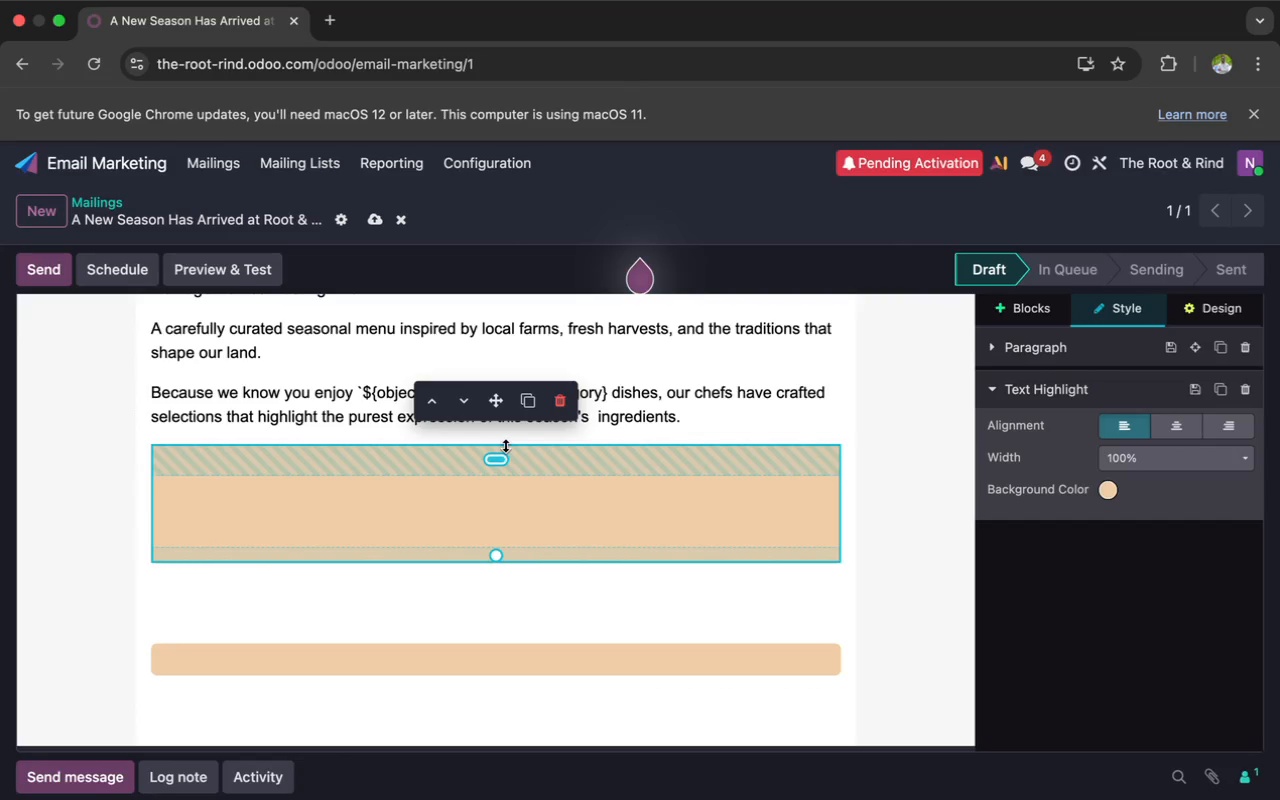 
left_click_drag(start_coordinate=[501, 447], to_coordinate=[501, 458])
 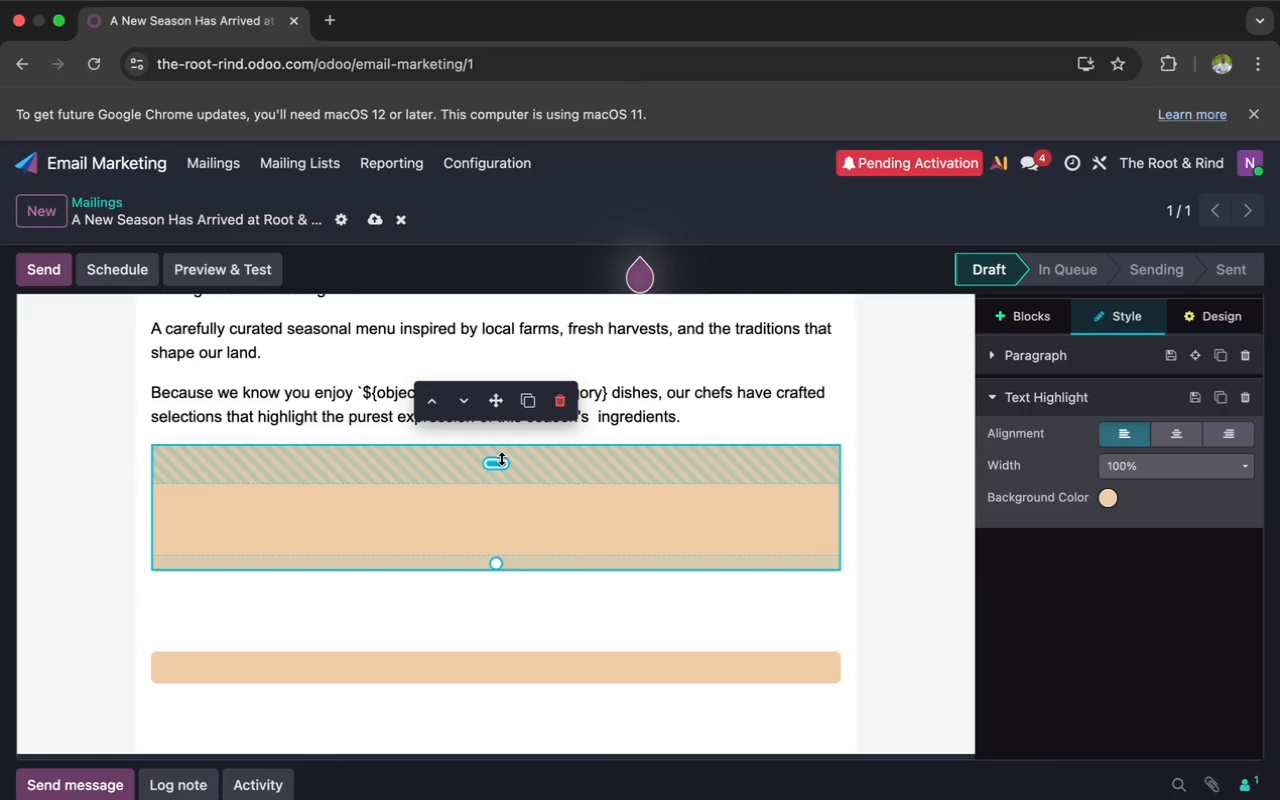 
left_click_drag(start_coordinate=[501, 458], to_coordinate=[498, 444])
 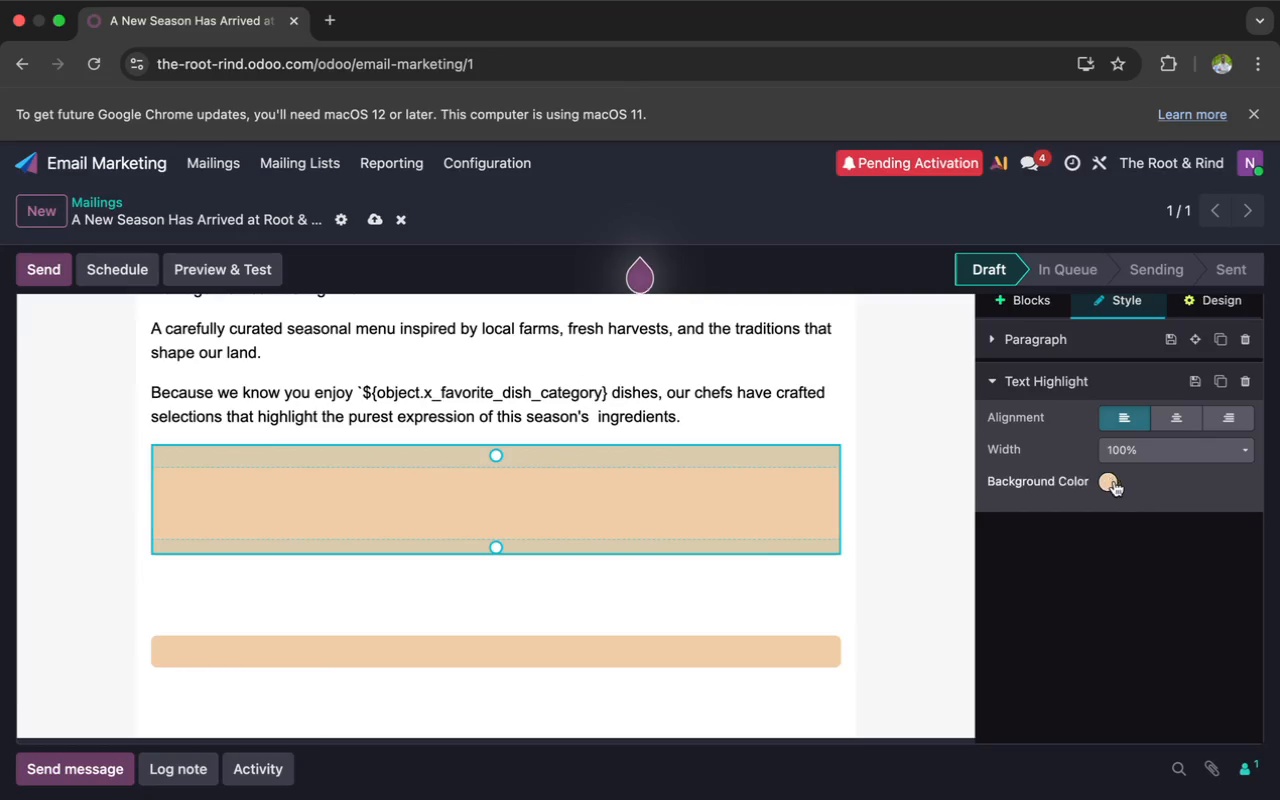 
left_click([1109, 482])
 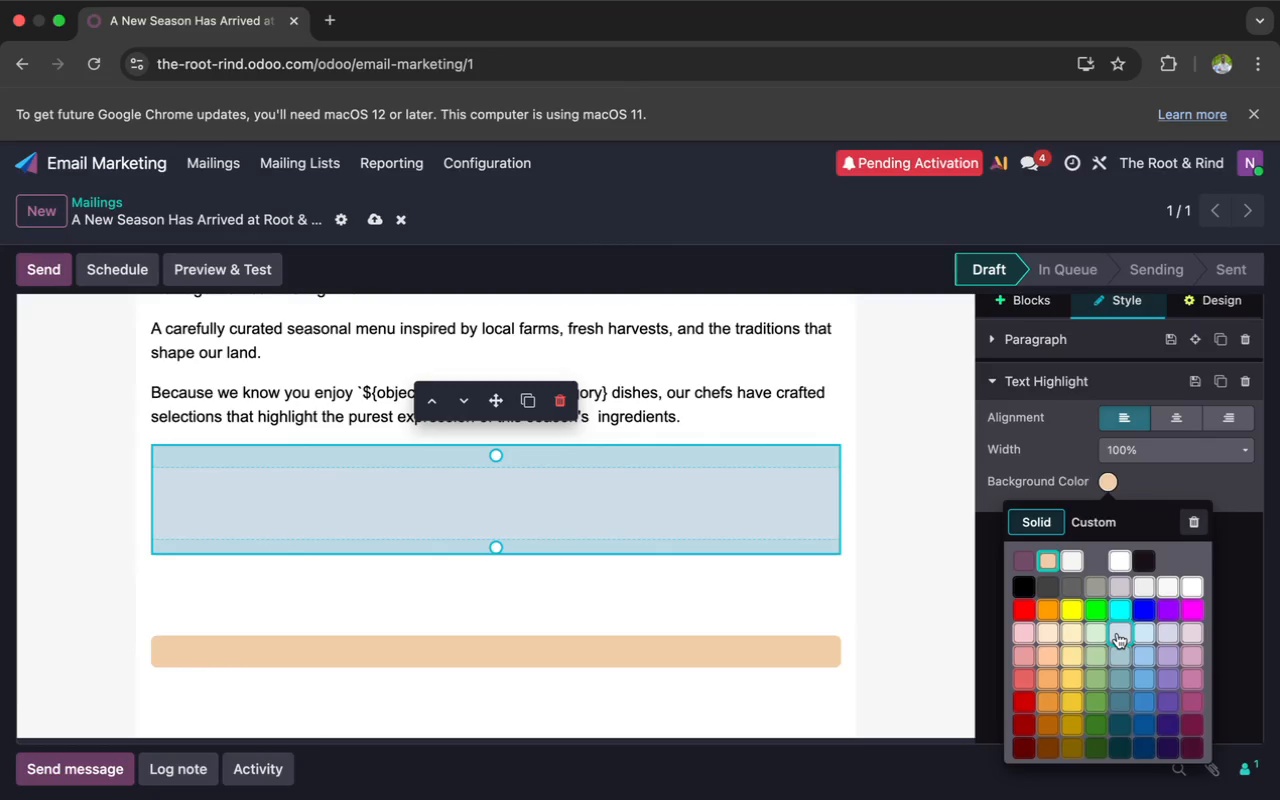 
left_click([1117, 633])
 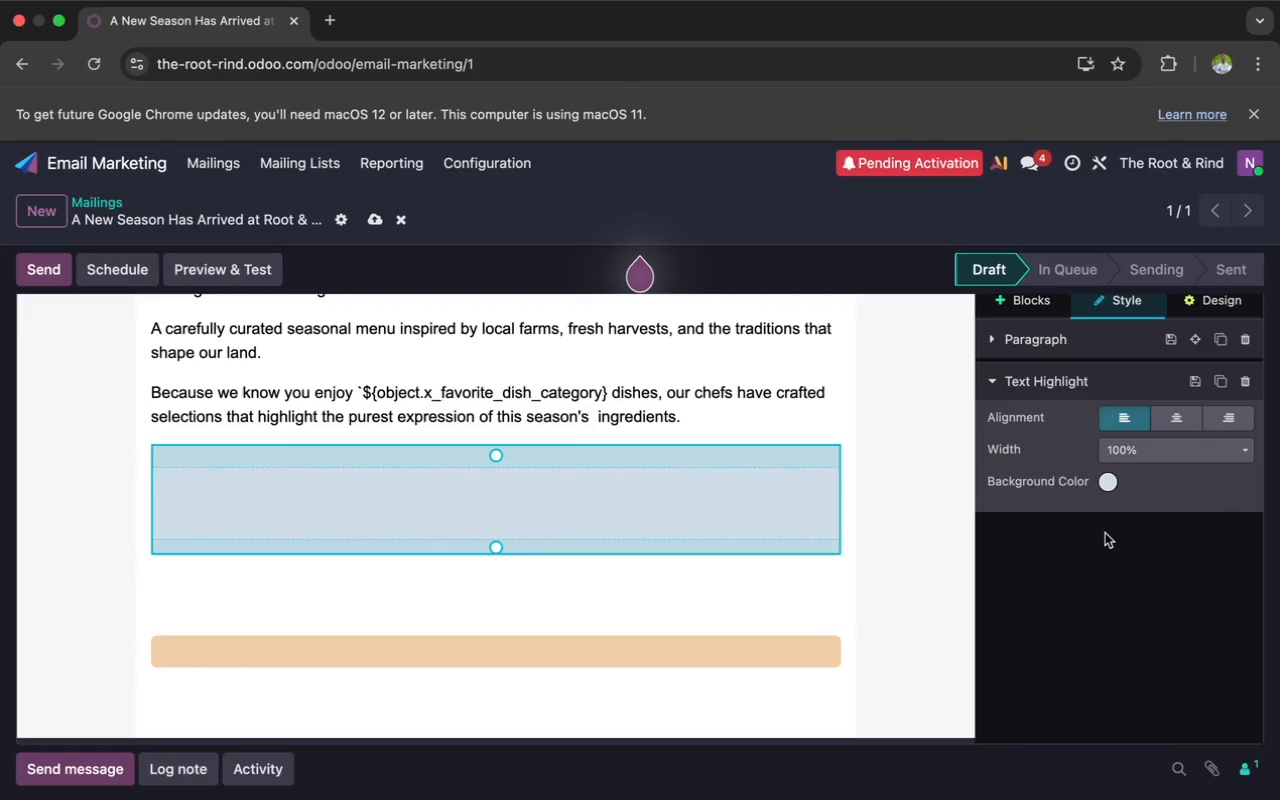 
scroll: coordinate [827, 623], scroll_direction: down, amount: 4.0
 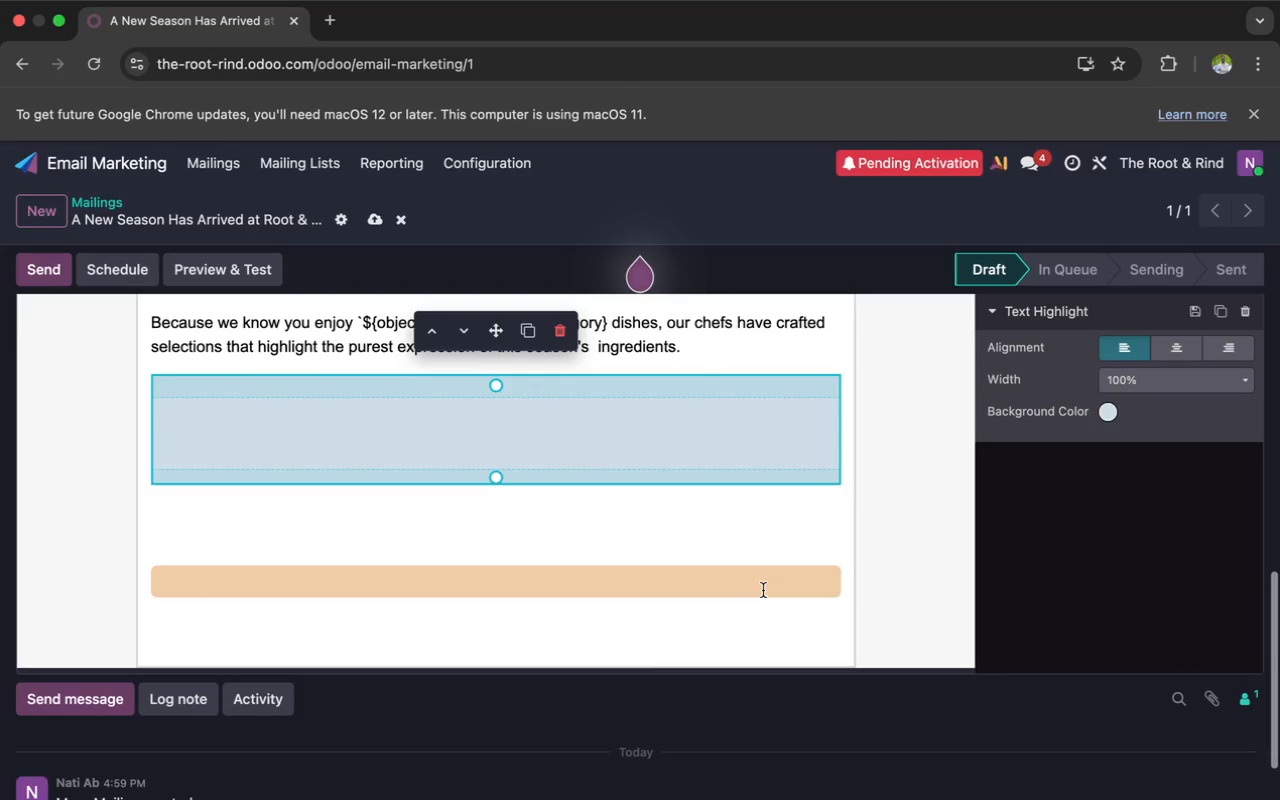 
left_click([758, 585])
 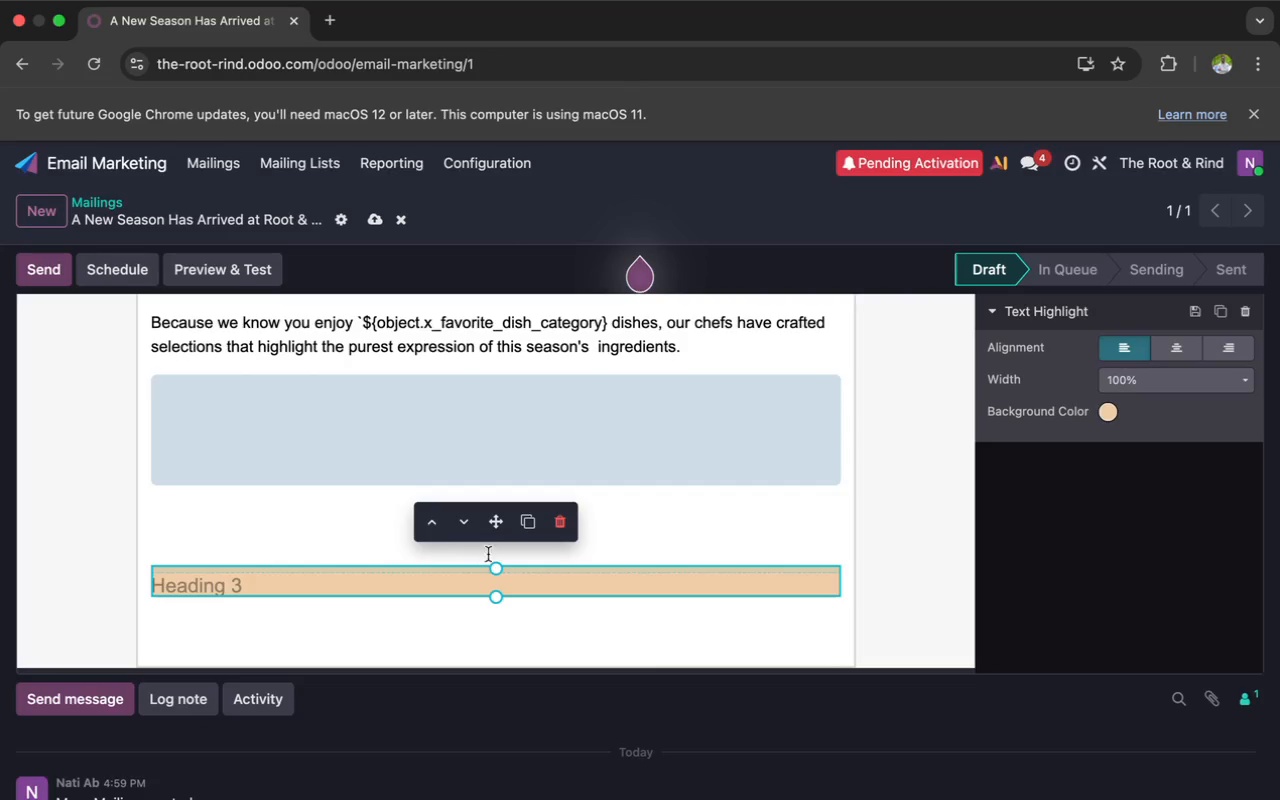 
left_click_drag(start_coordinate=[497, 560], to_coordinate=[501, 594])
 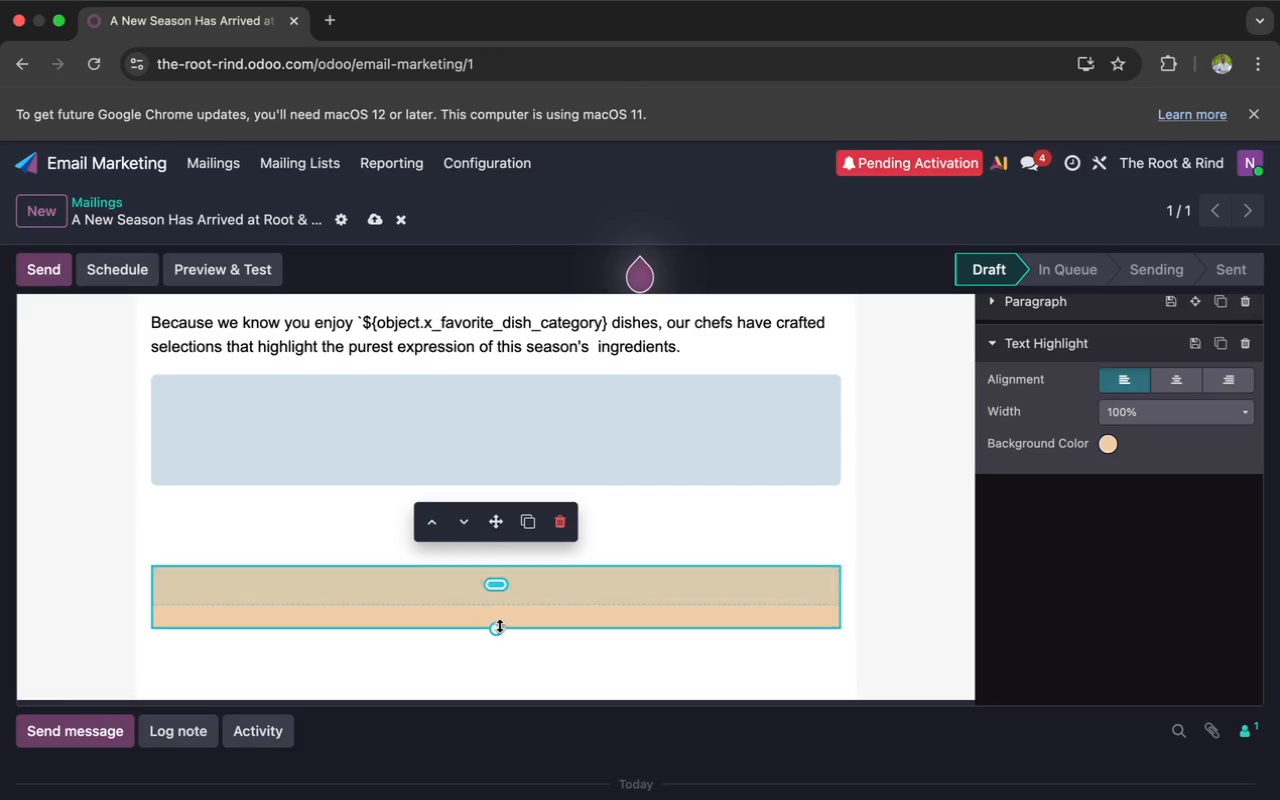 
left_click_drag(start_coordinate=[496, 630], to_coordinate=[496, 659])
 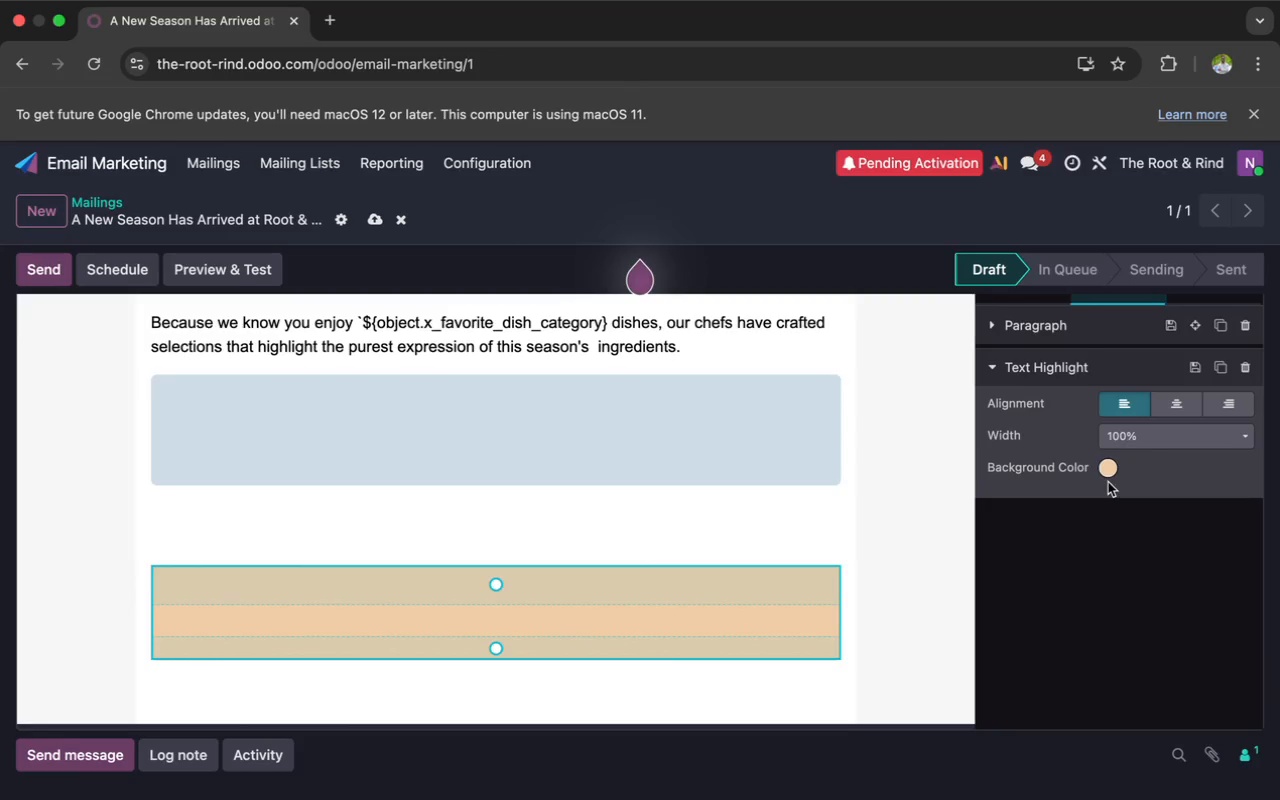 
left_click([1108, 475])
 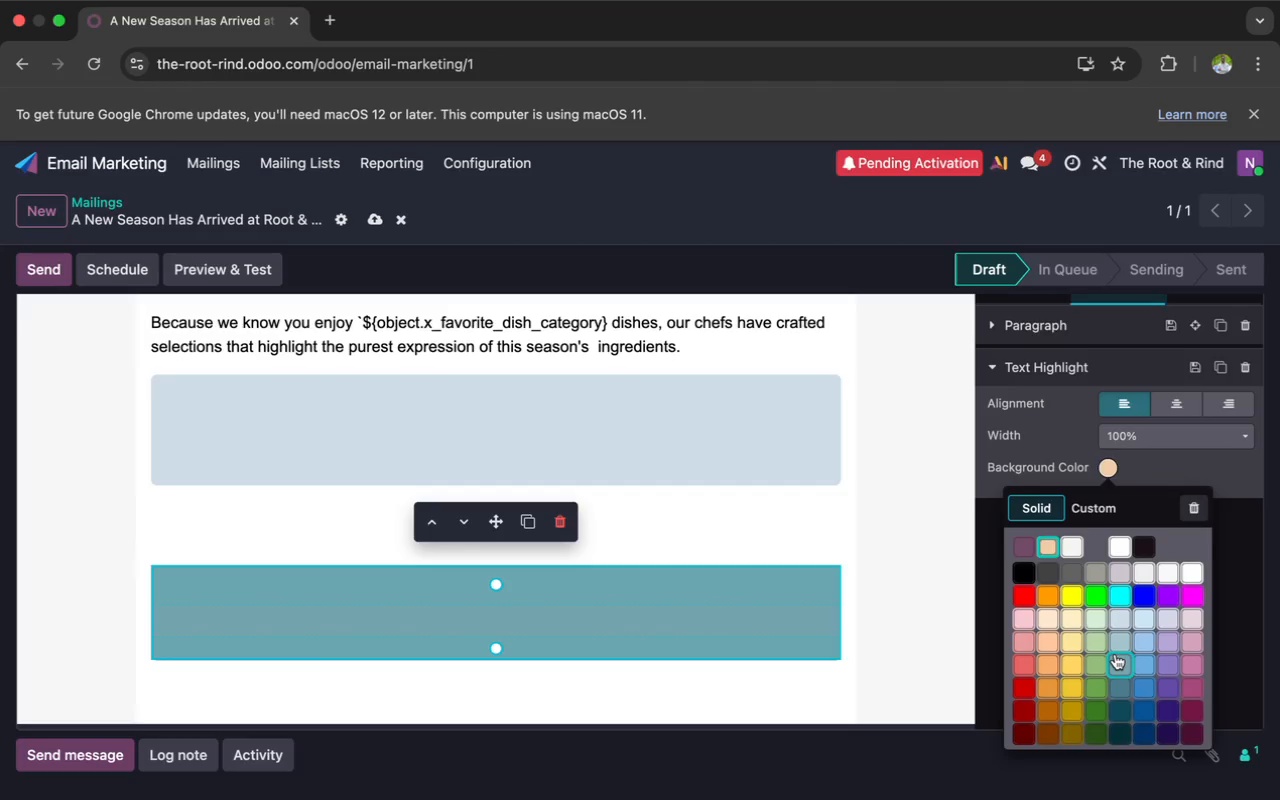 
left_click([1115, 656])
 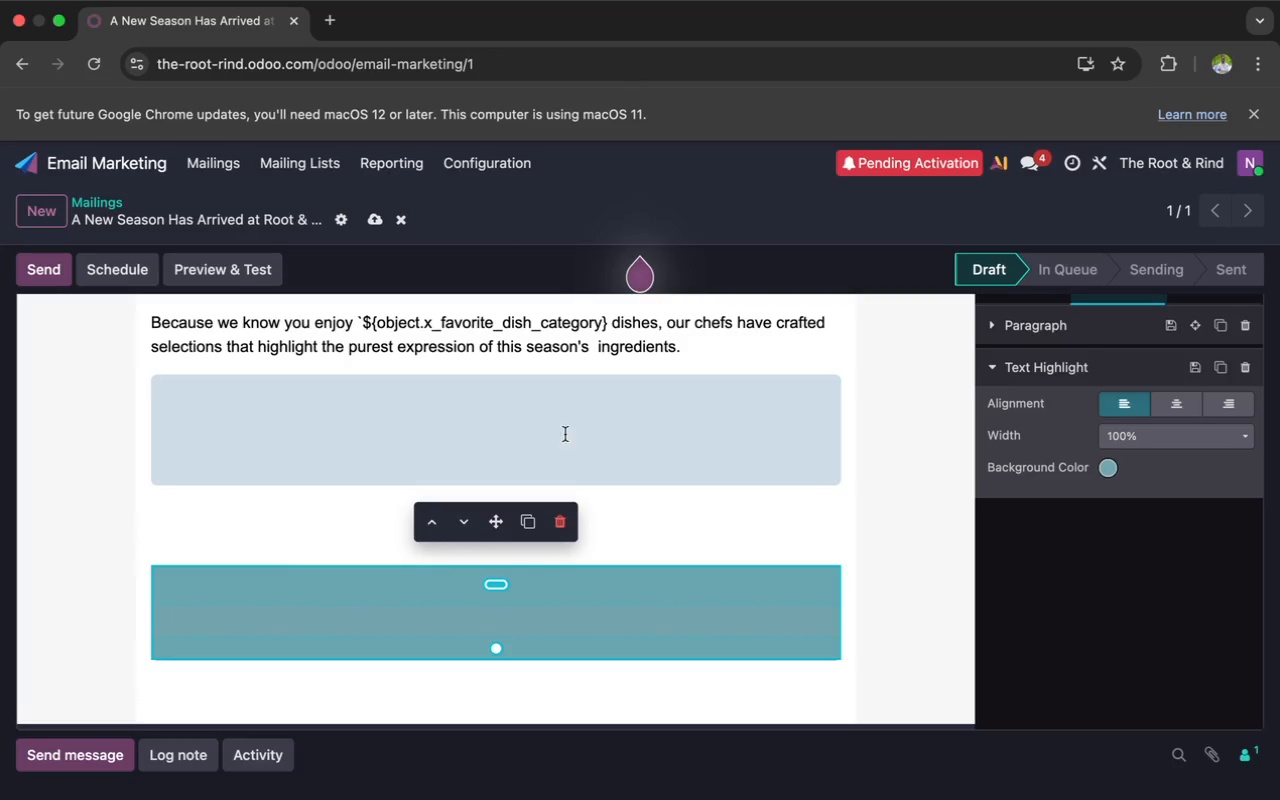 
left_click([526, 423])
 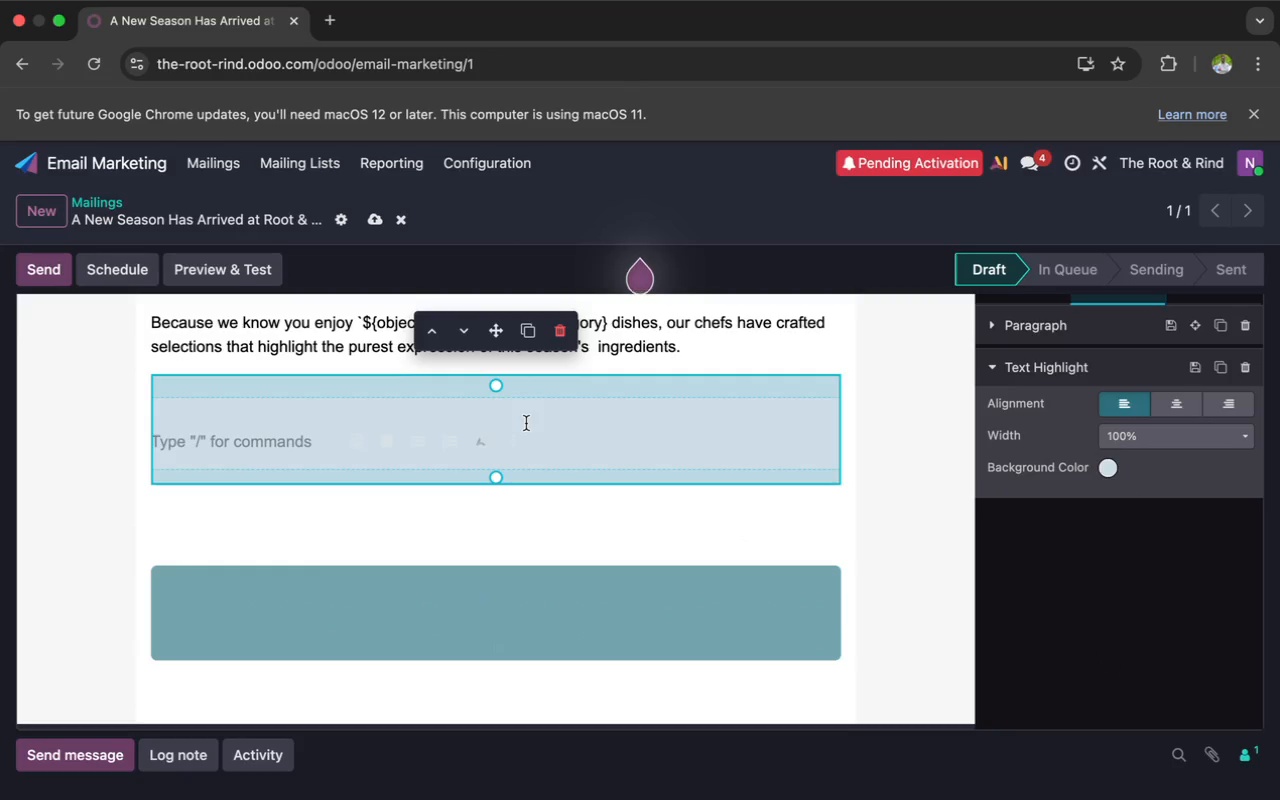 
wait(5.75)
 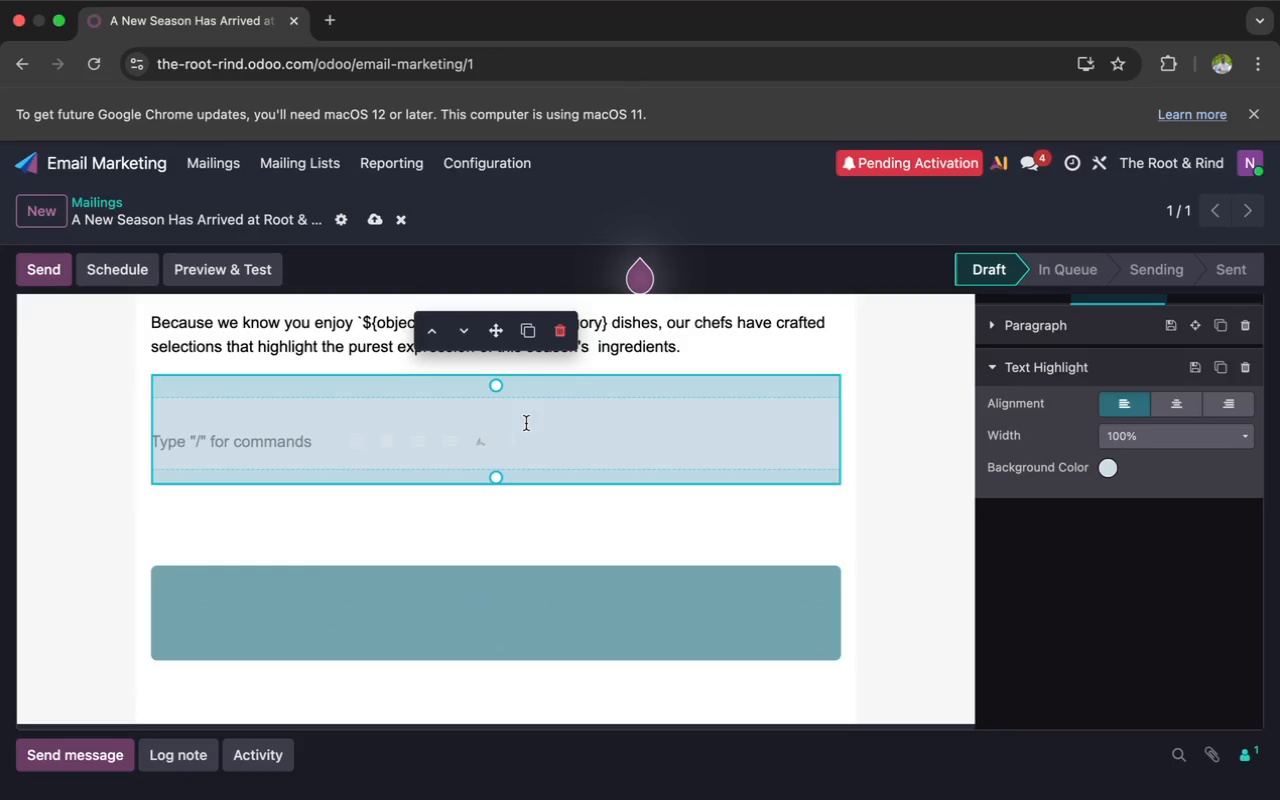 
type(What Make)
 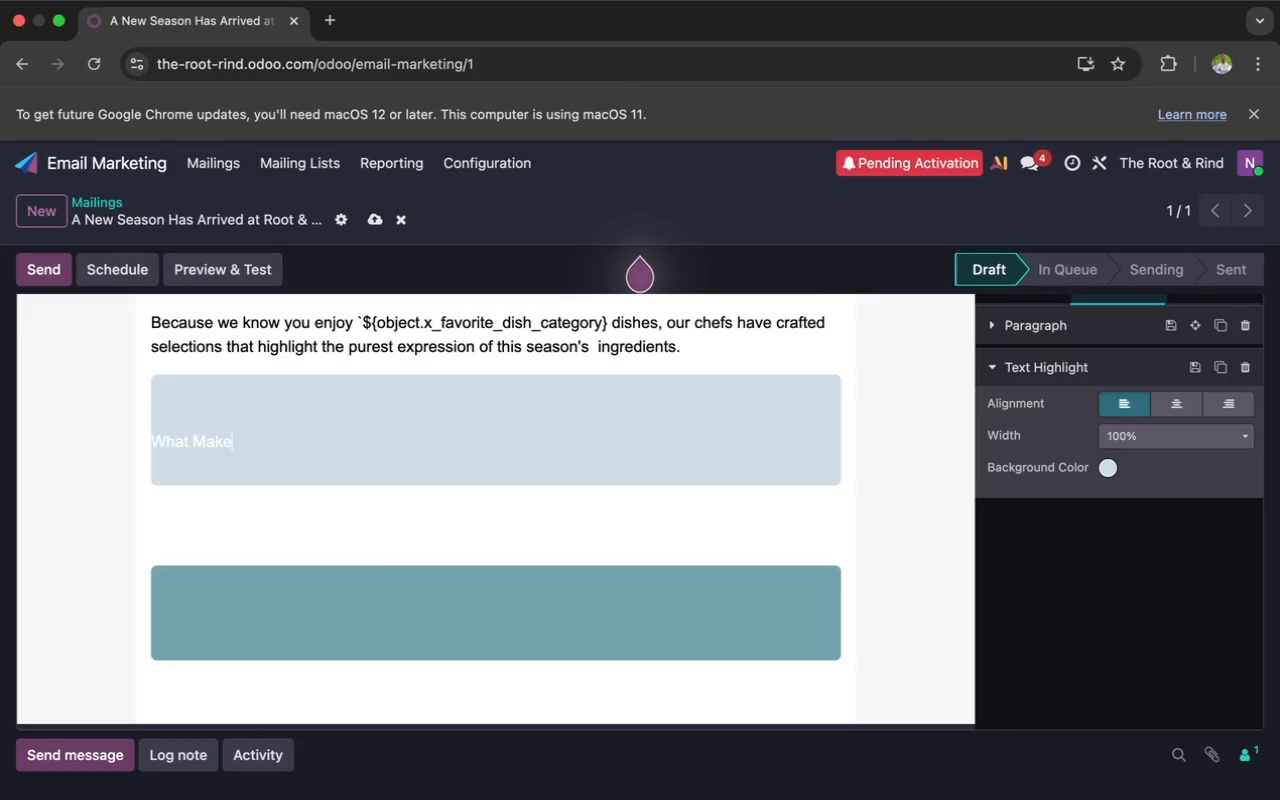 
type( iit special)
 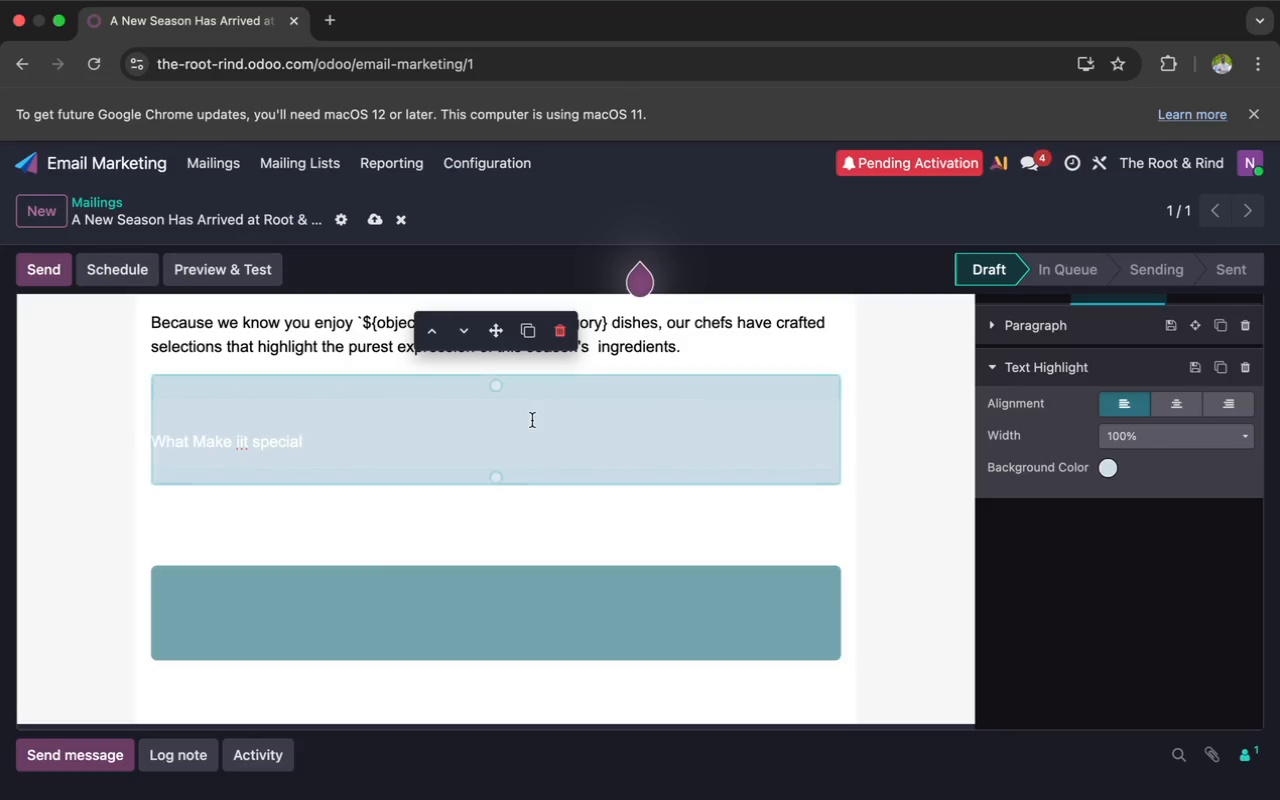 
wait(6.34)
 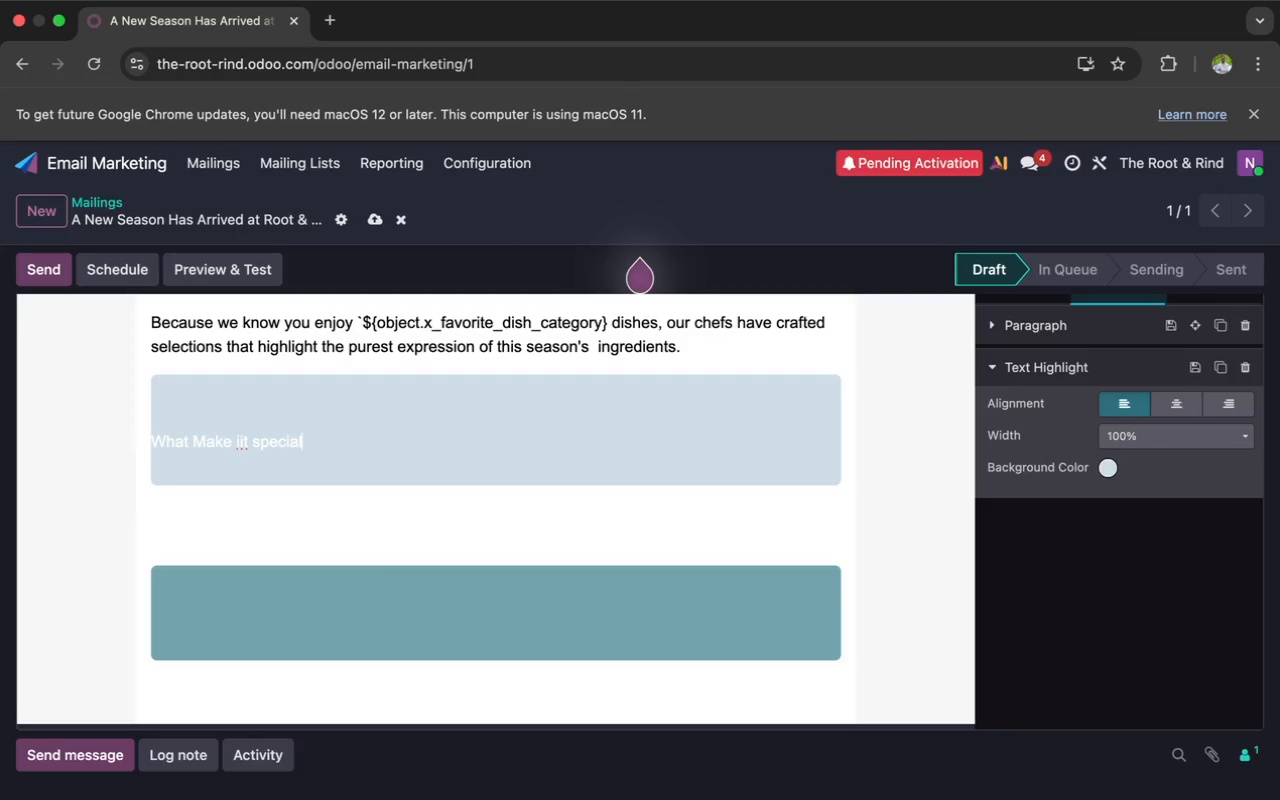 
left_click([243, 446])
 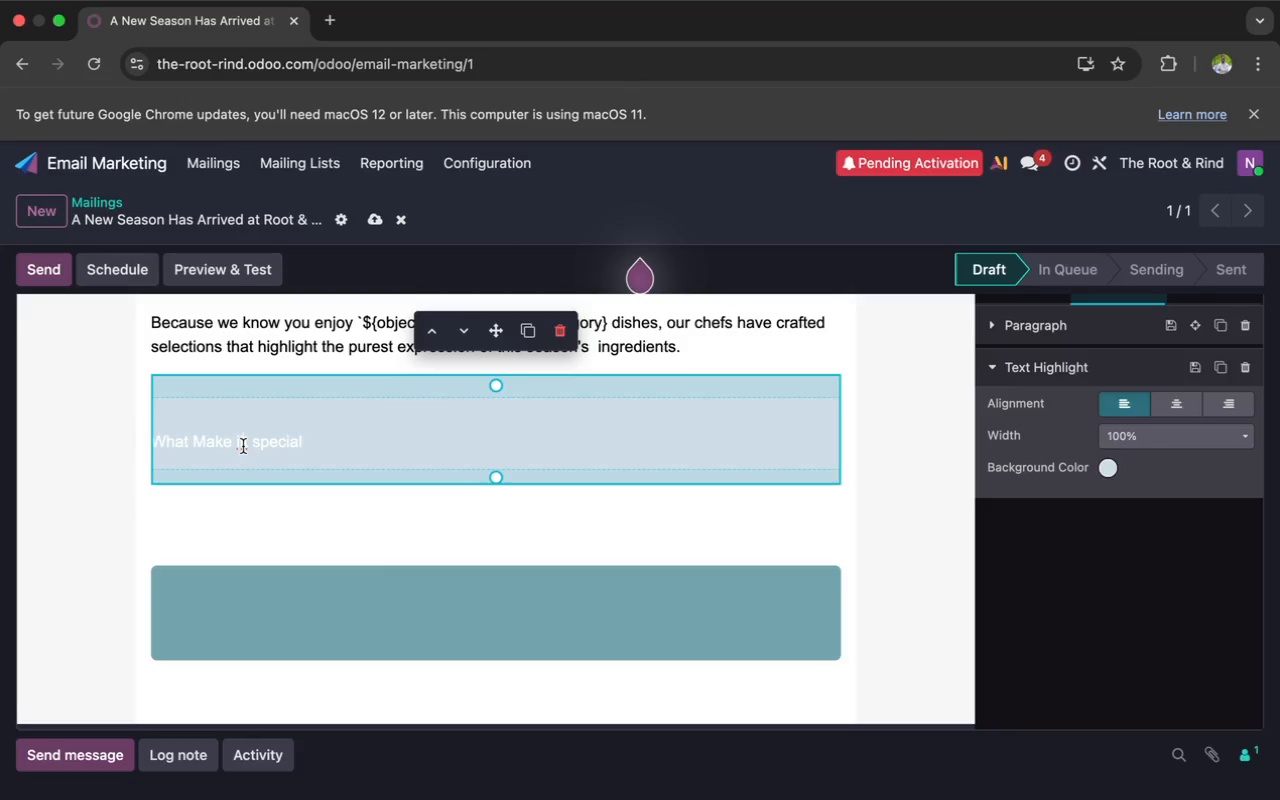 
key(Backspace)
 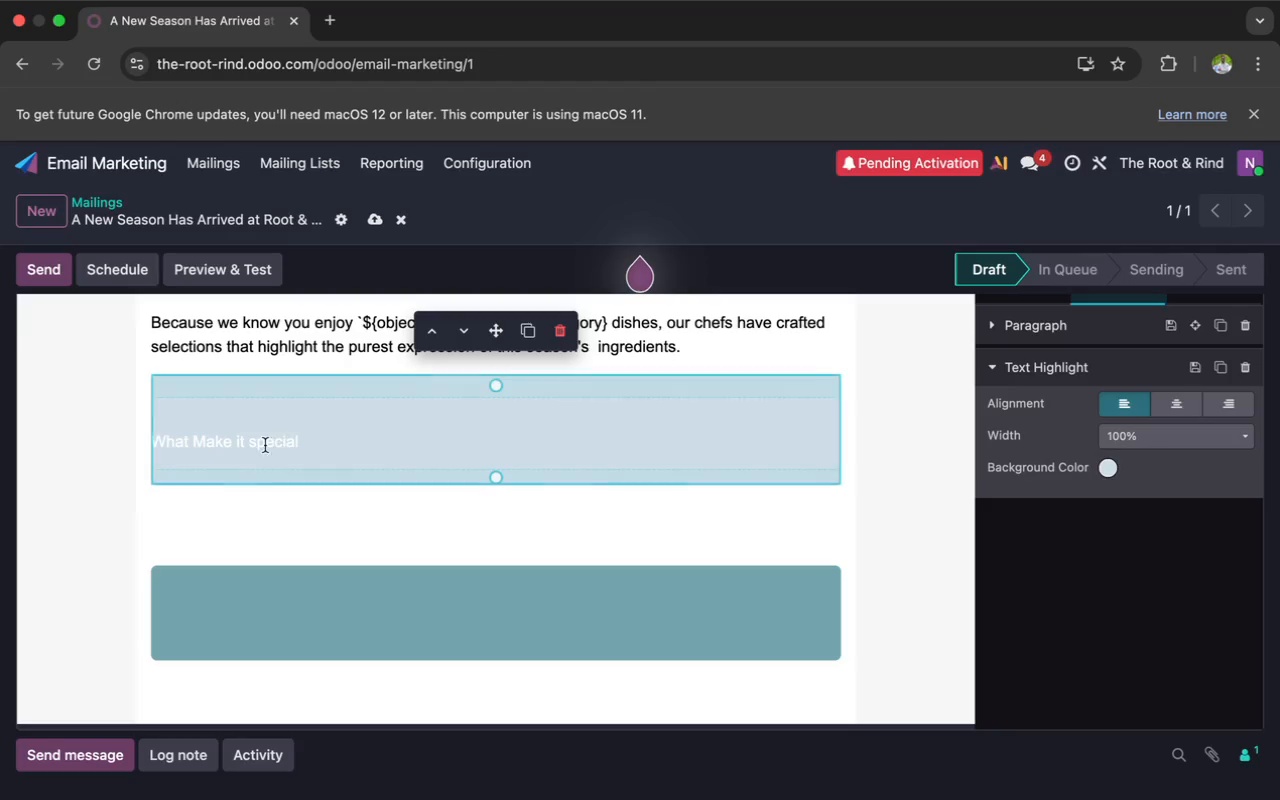 
left_click([257, 445])
 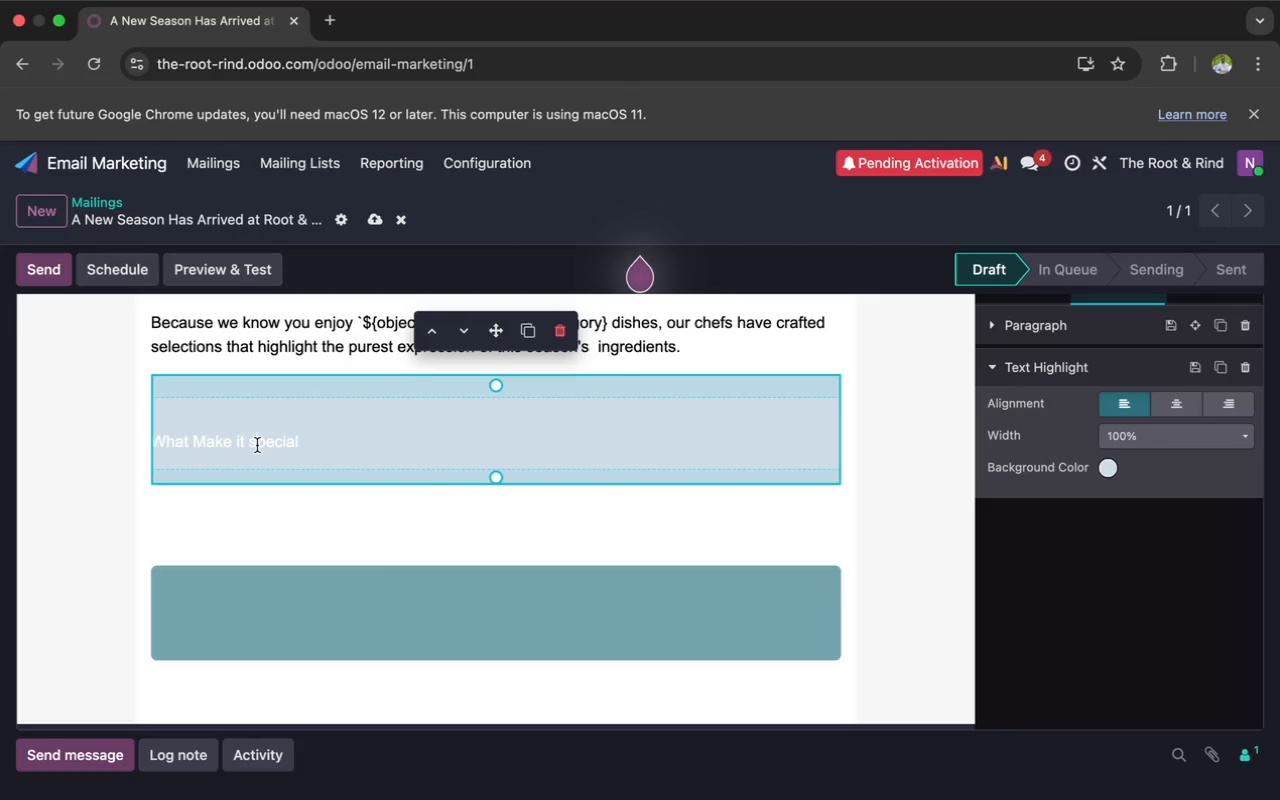 
key(Backspace)
 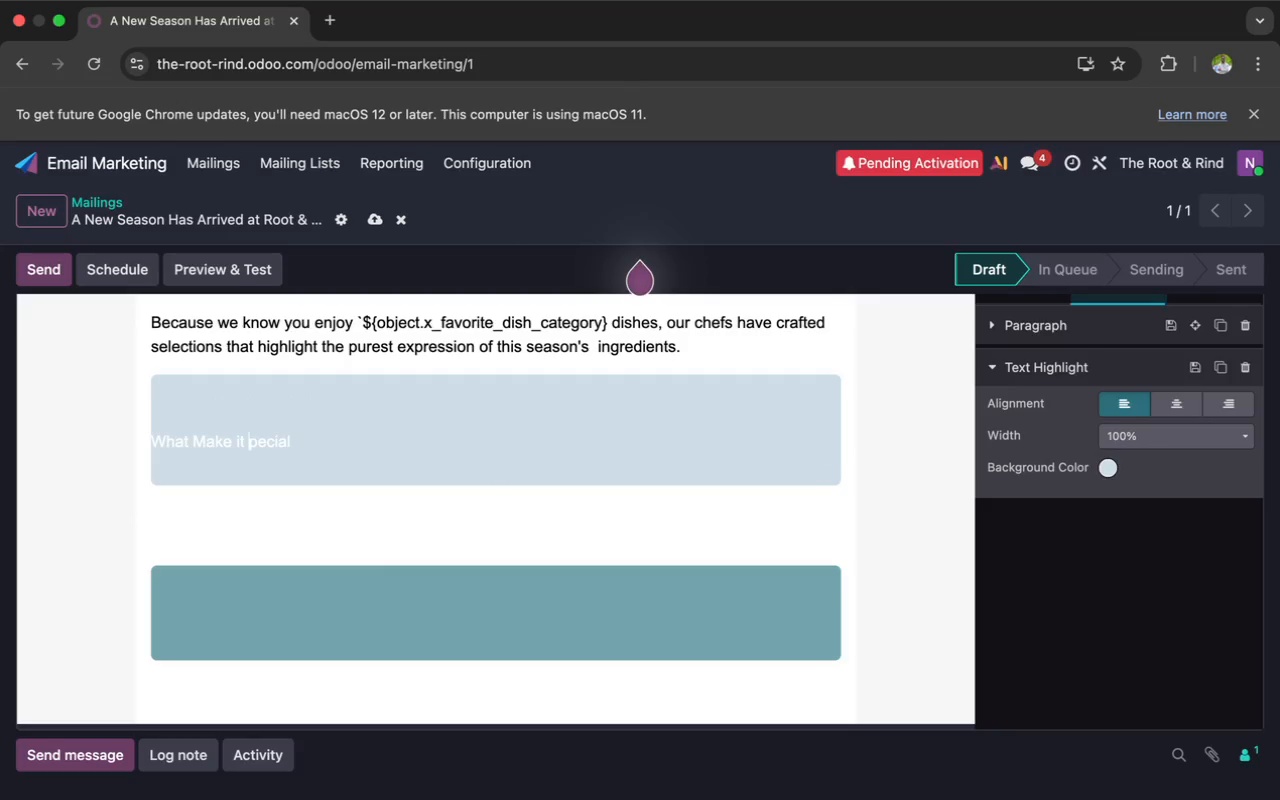 
key(Shift+S)
 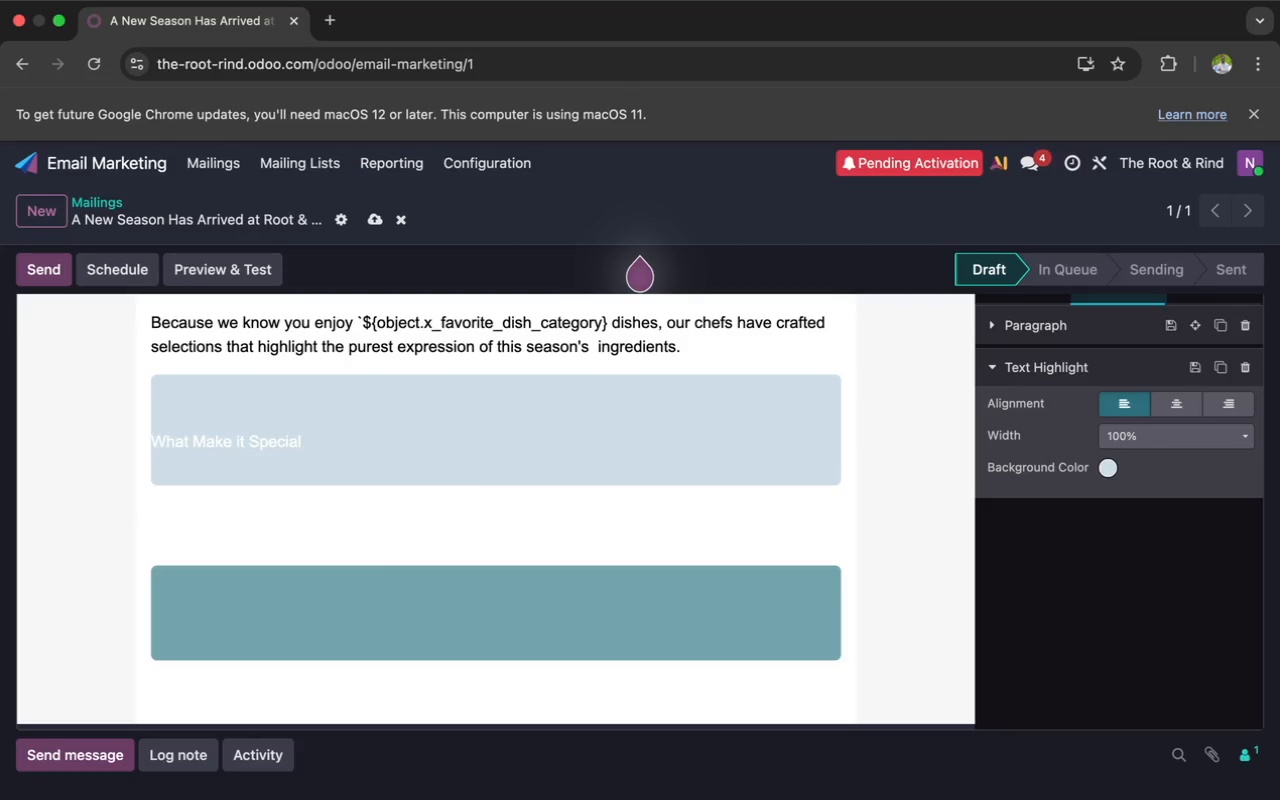 
key(Meta+A)
 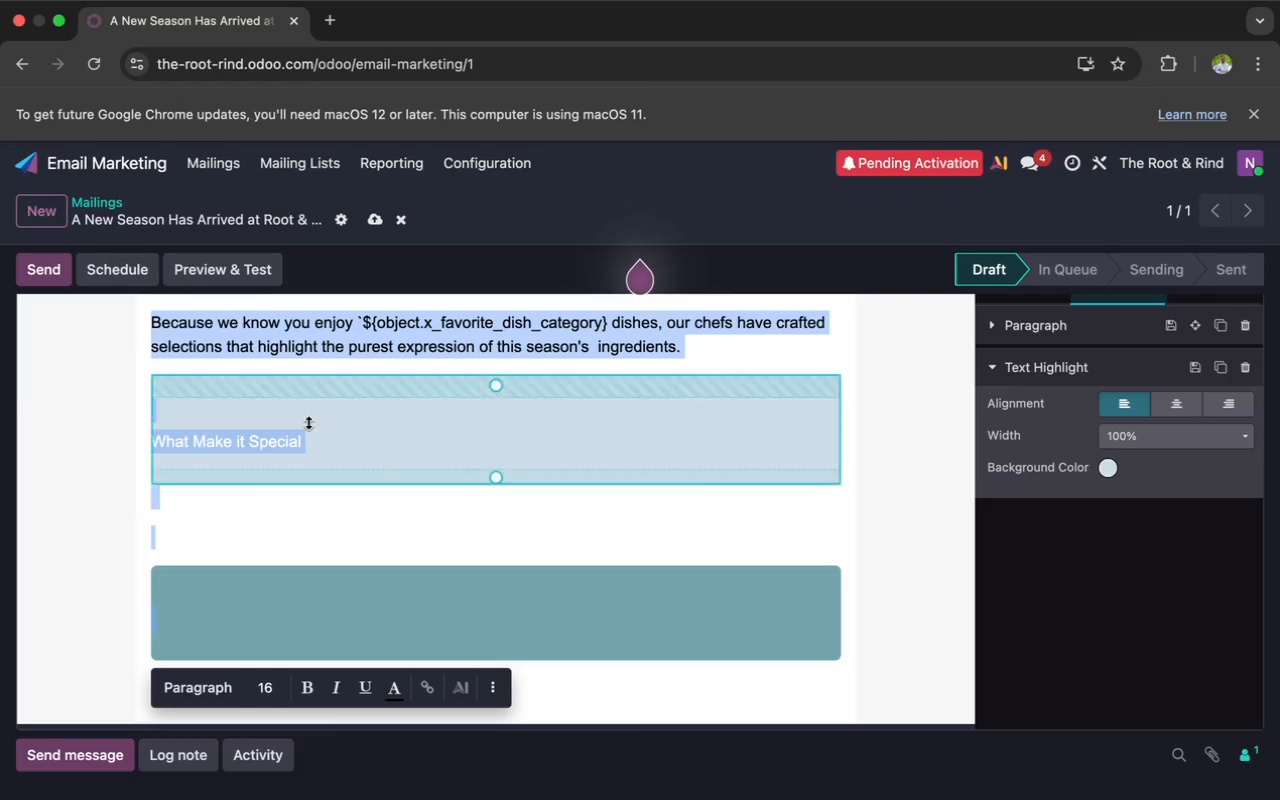 
left_click([327, 462])
 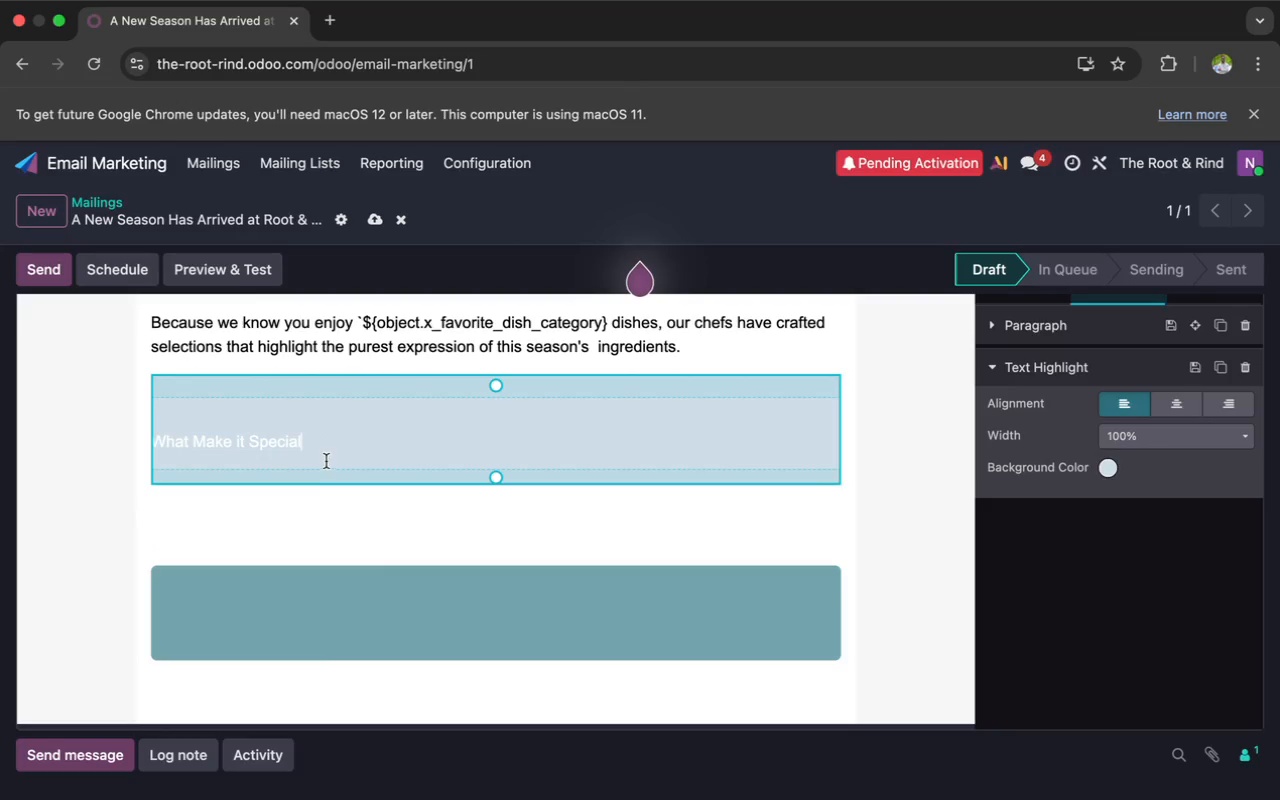 
left_click_drag(start_coordinate=[310, 446], to_coordinate=[157, 441])
 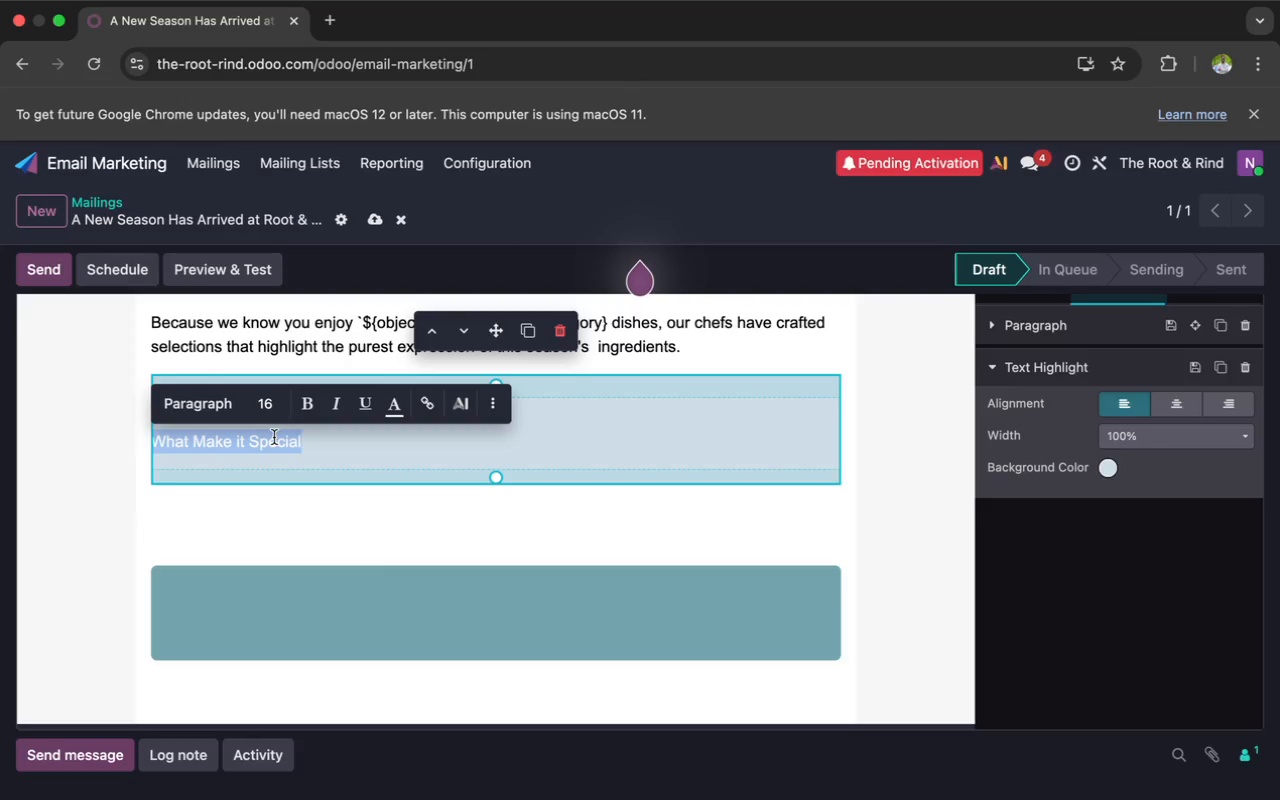 
key(Meta+CommandLeft)
 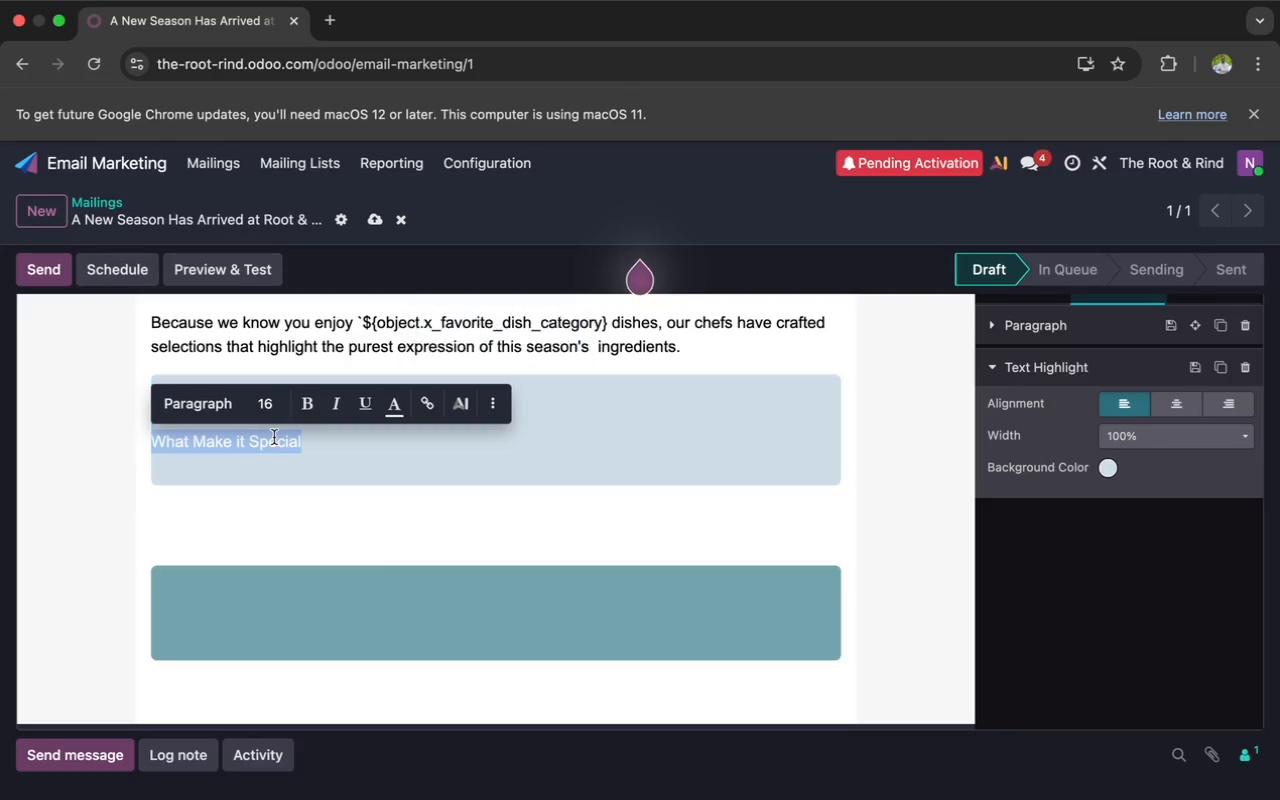 
key(Meta+X)
 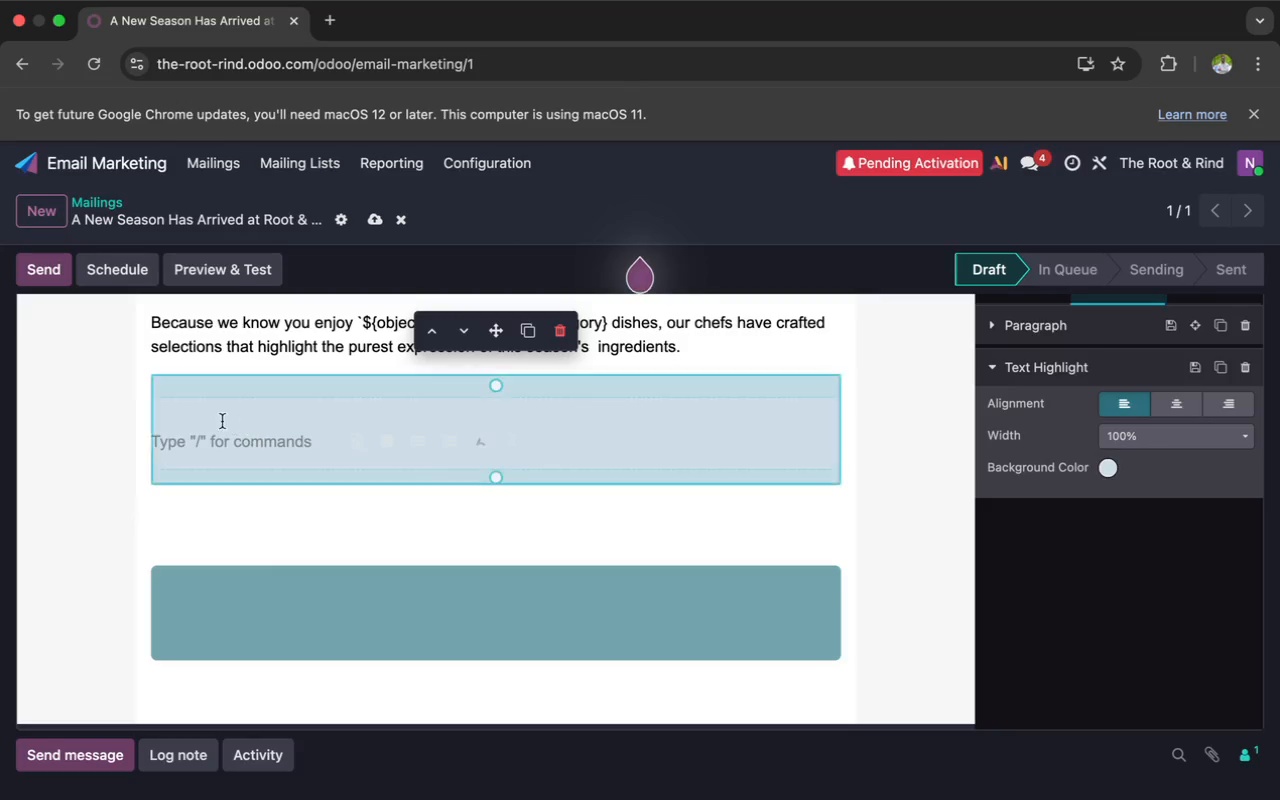 
left_click([214, 417])
 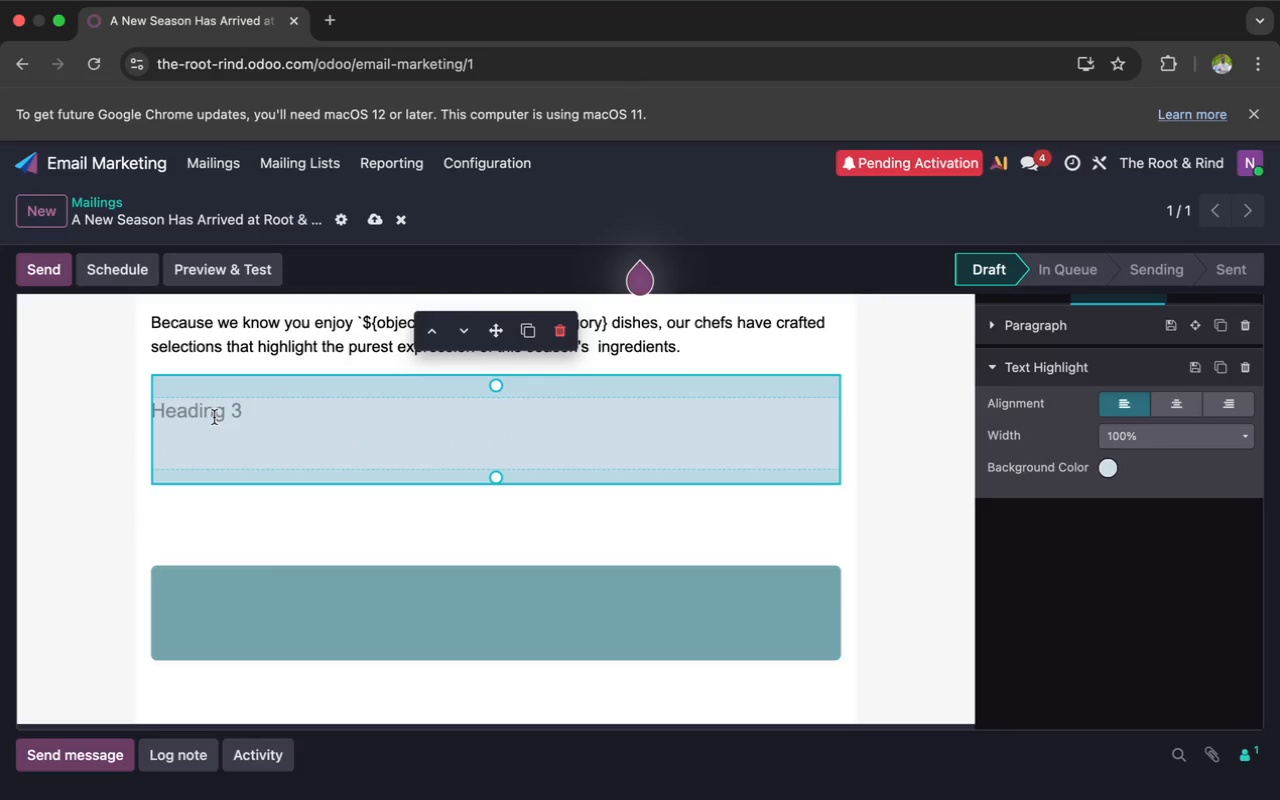 
key(Meta+V)
 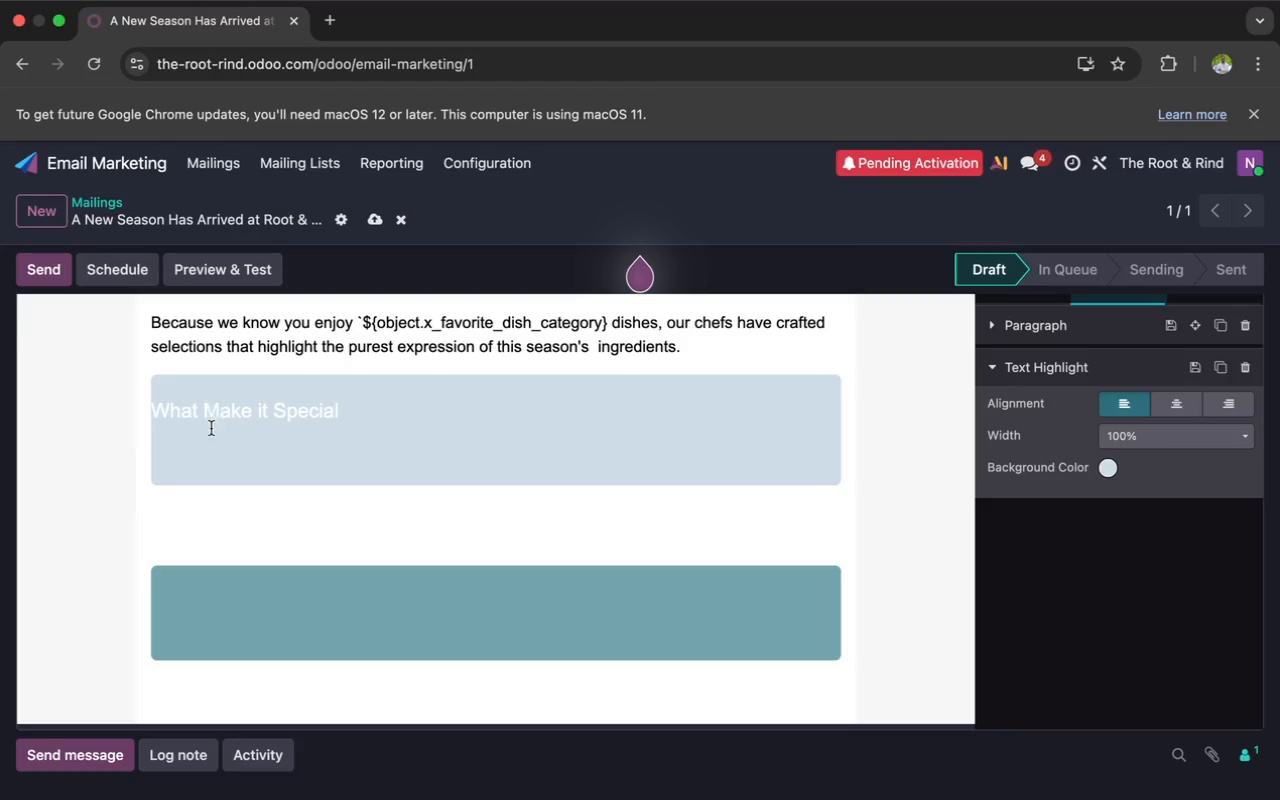 
left_click([199, 447])
 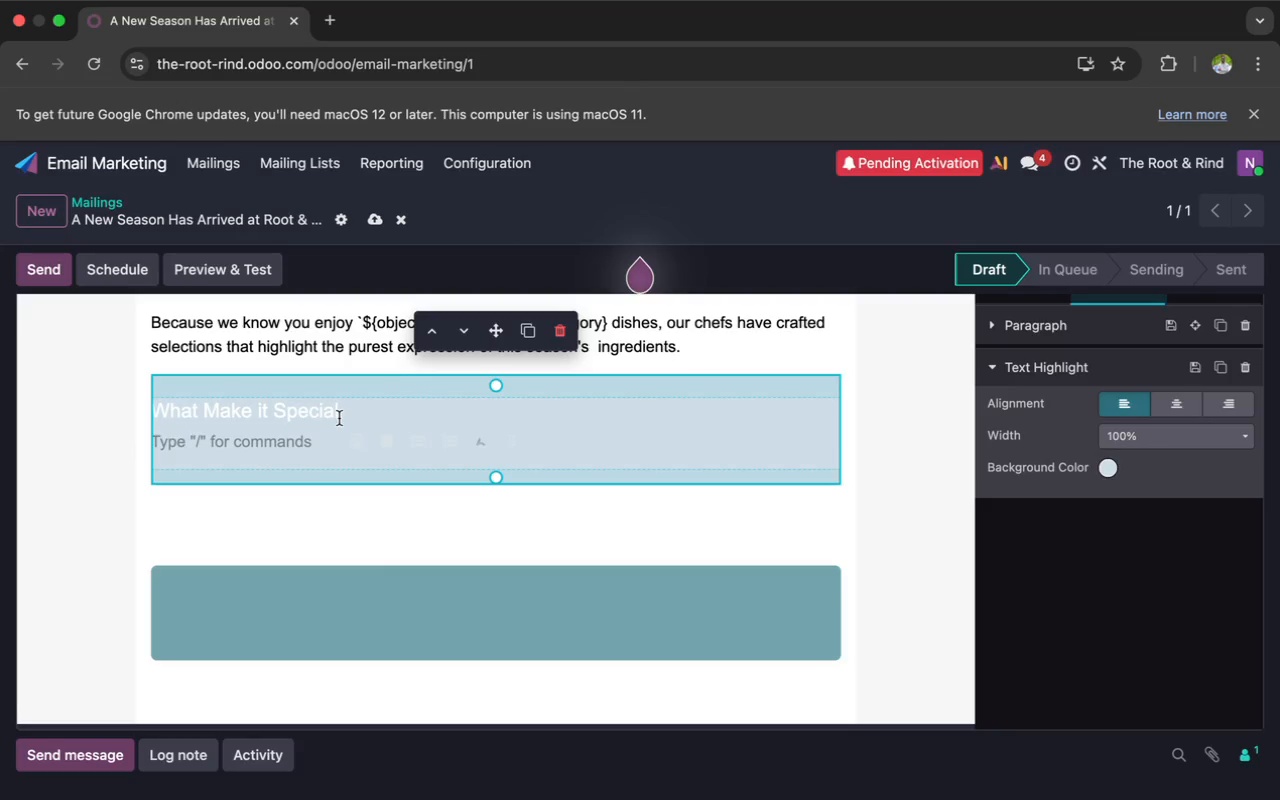 
left_click_drag(start_coordinate=[345, 413], to_coordinate=[145, 415])
 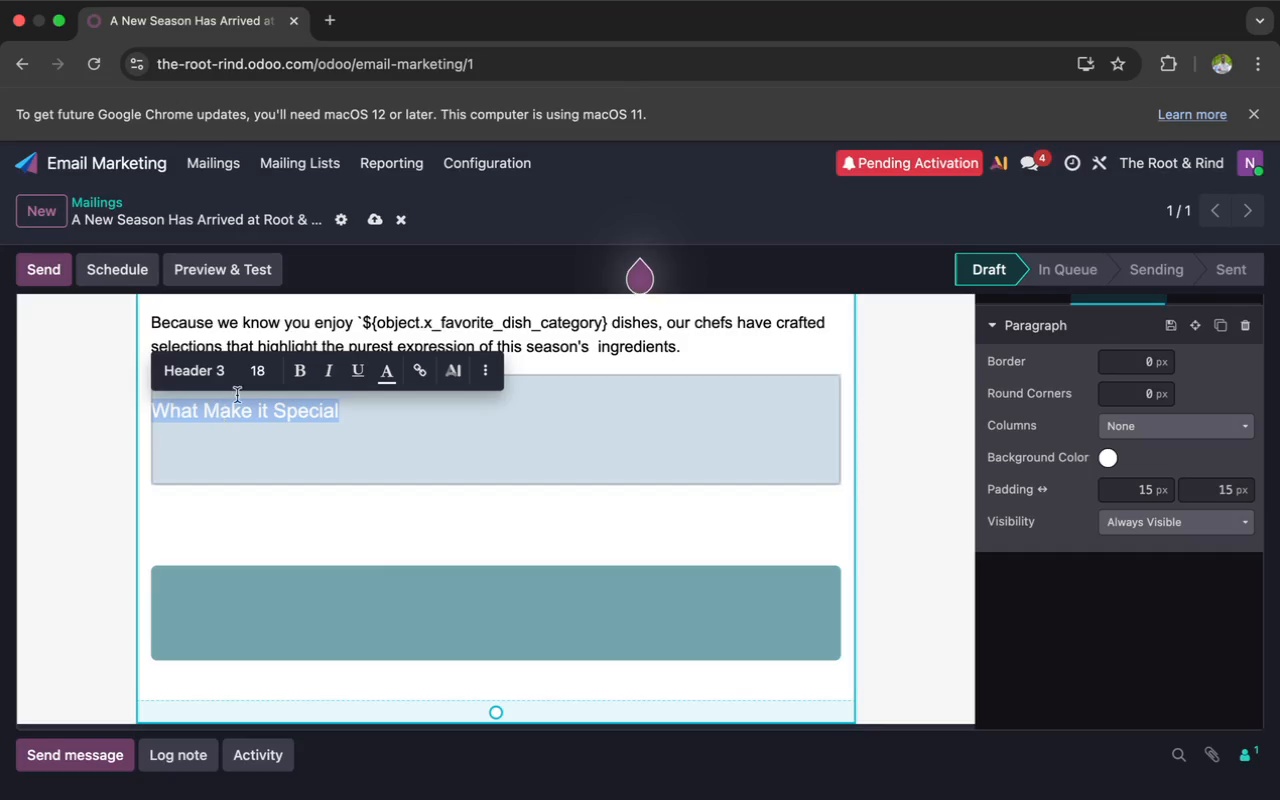 
left_click([304, 372])
 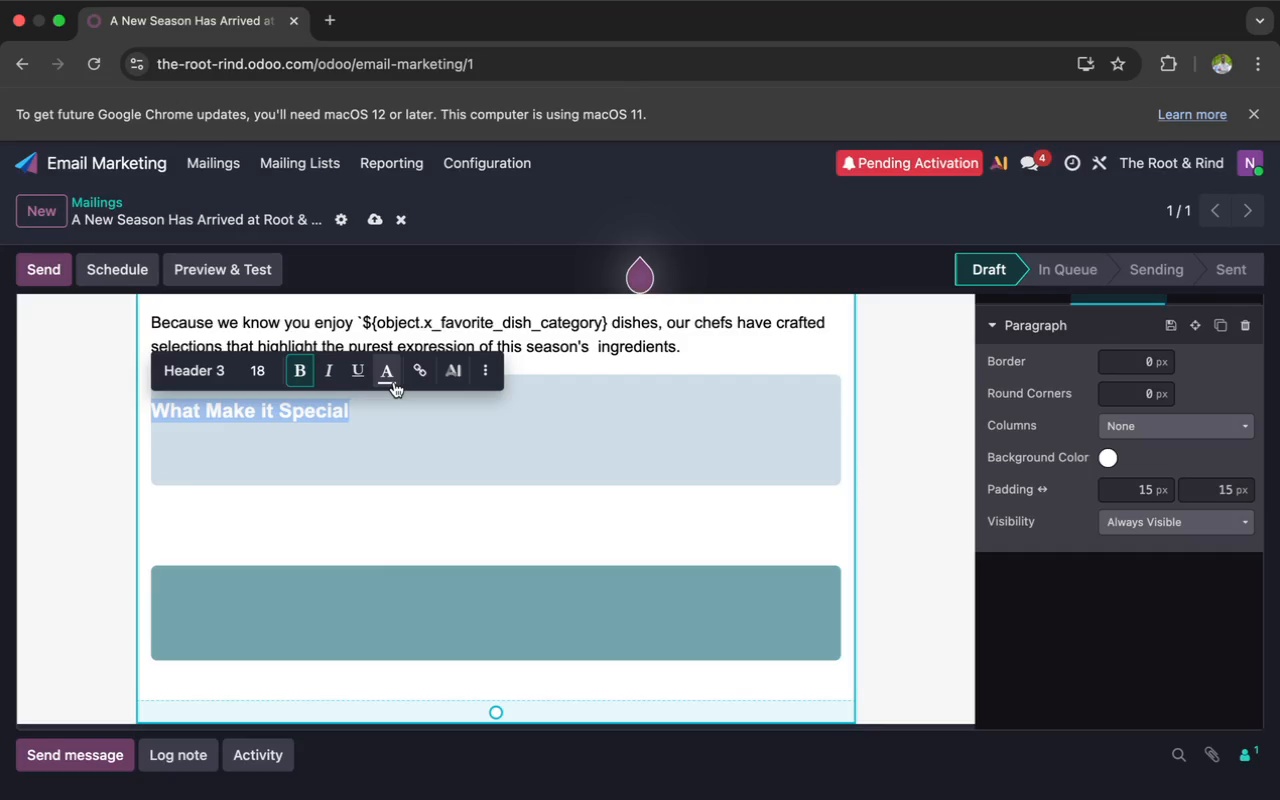 
left_click([391, 381])
 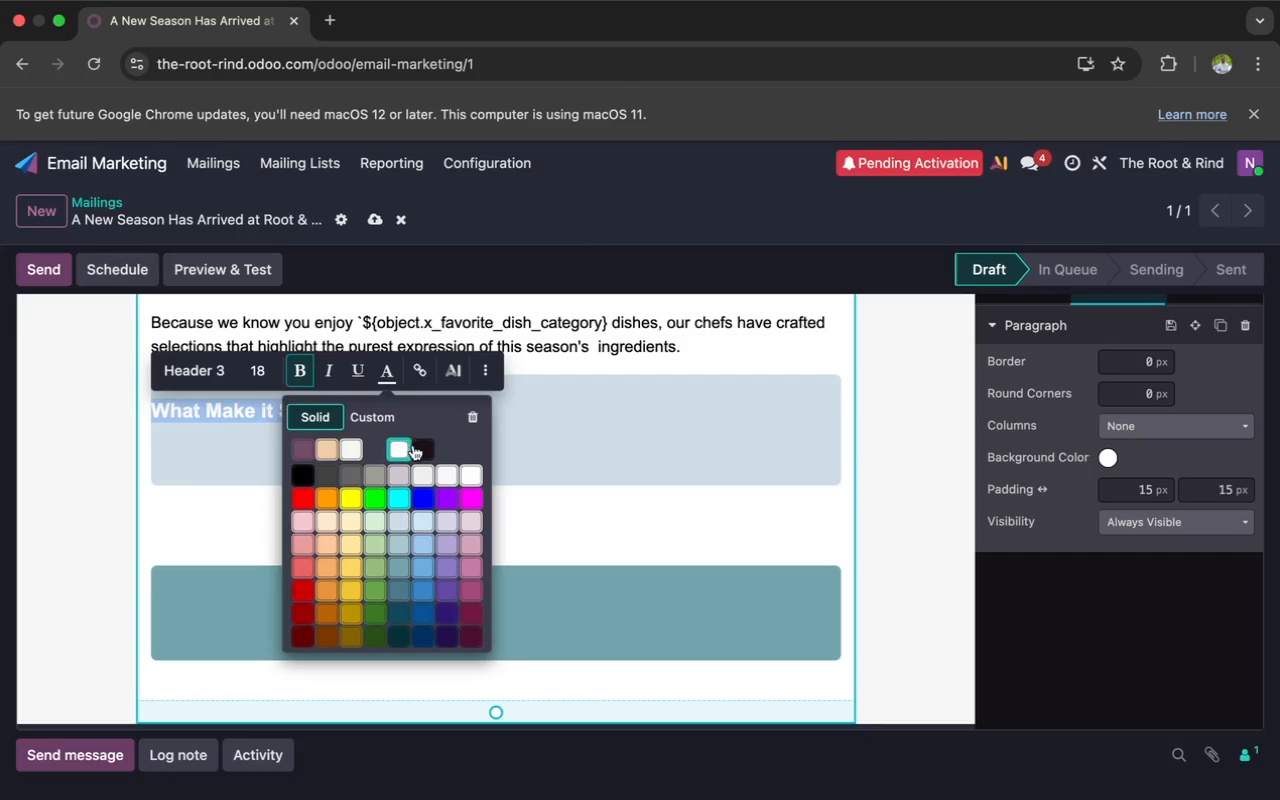 
left_click([419, 445])
 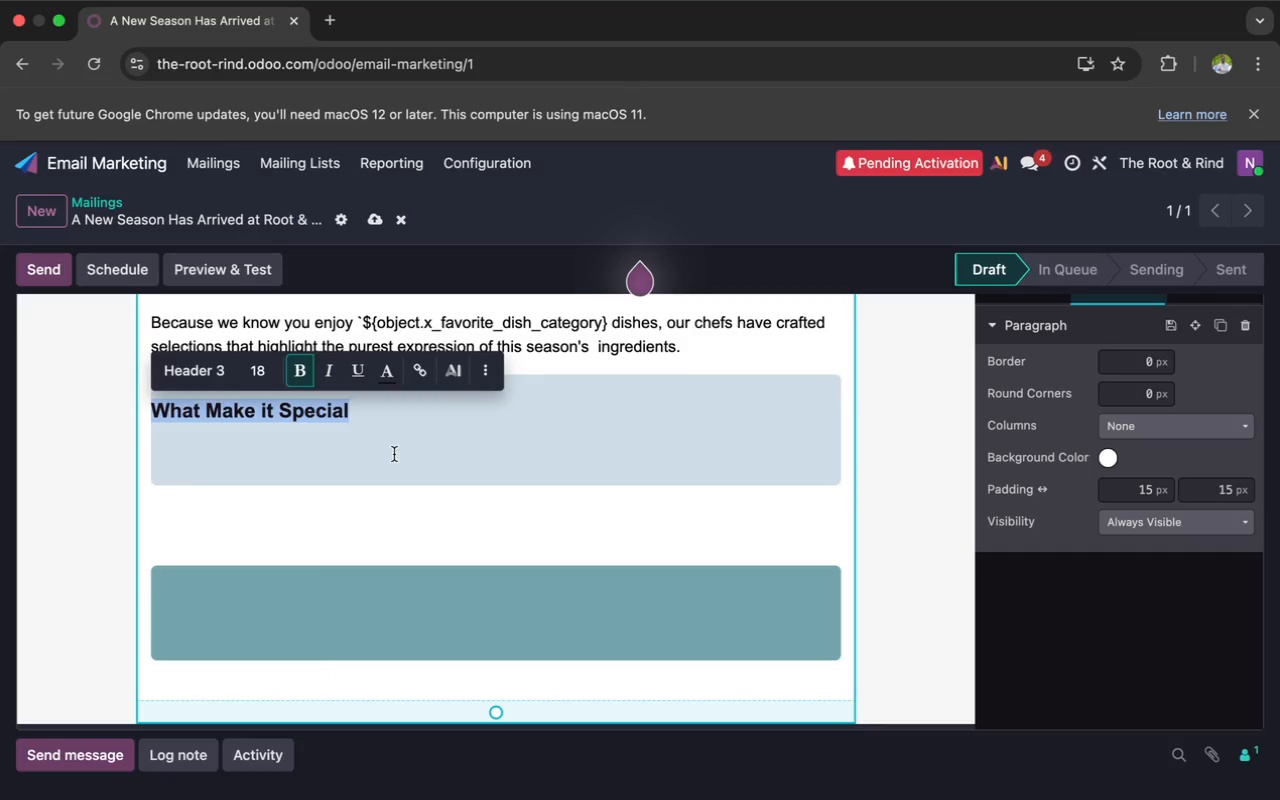 
left_click([385, 458])
 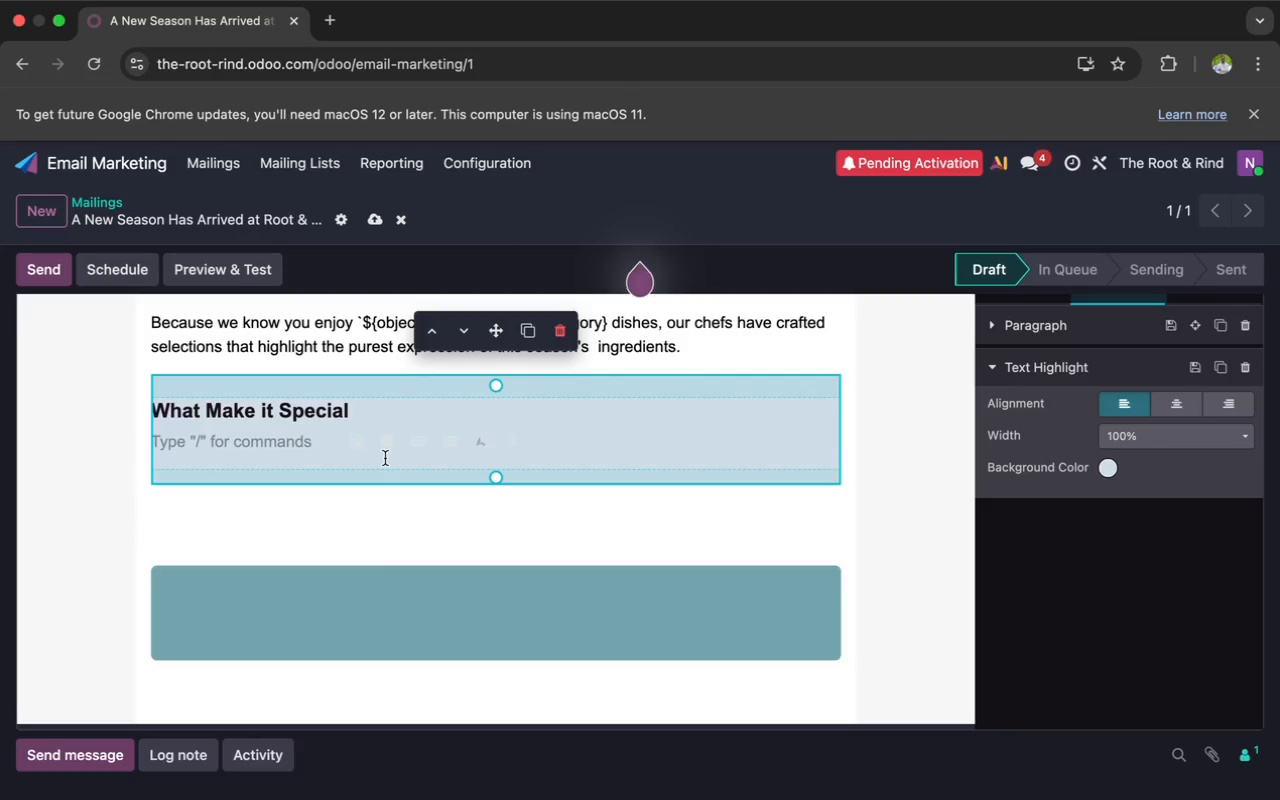 
wait(150.63)
 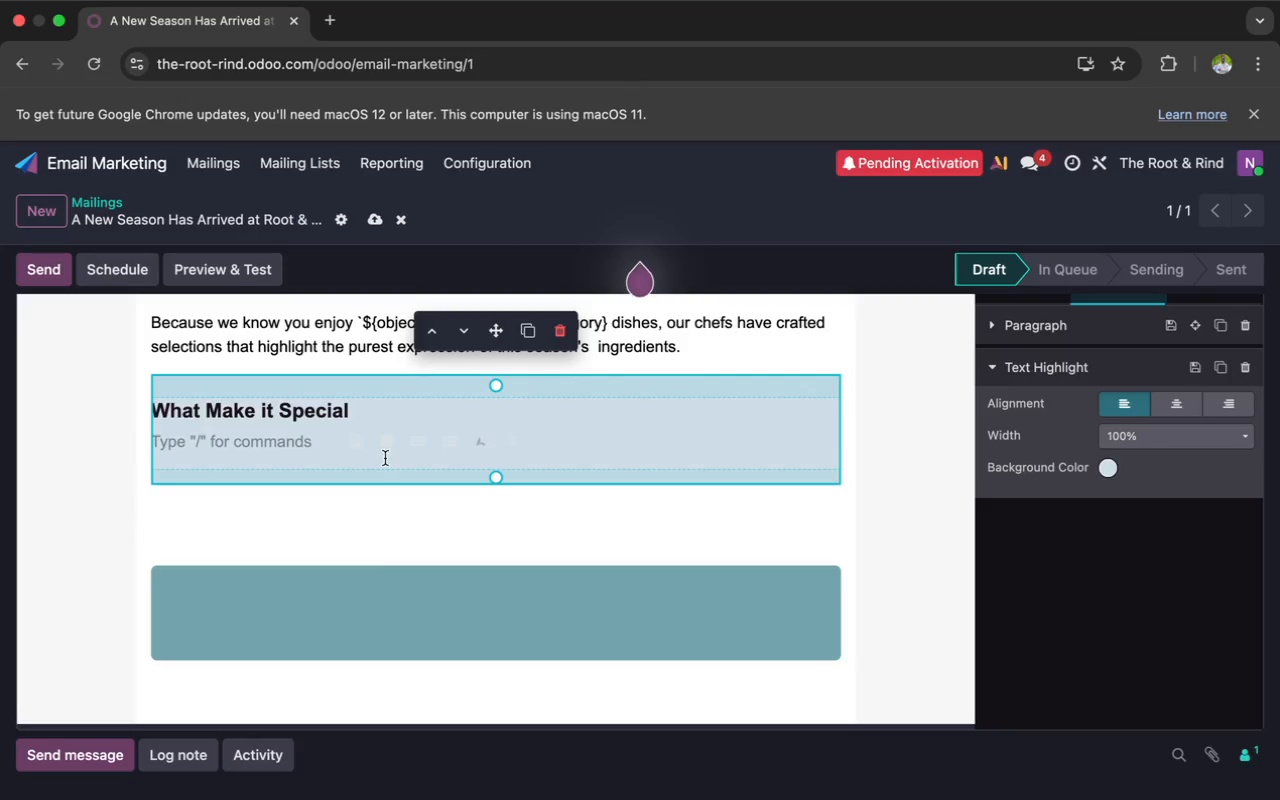 
left_click([299, 442])
 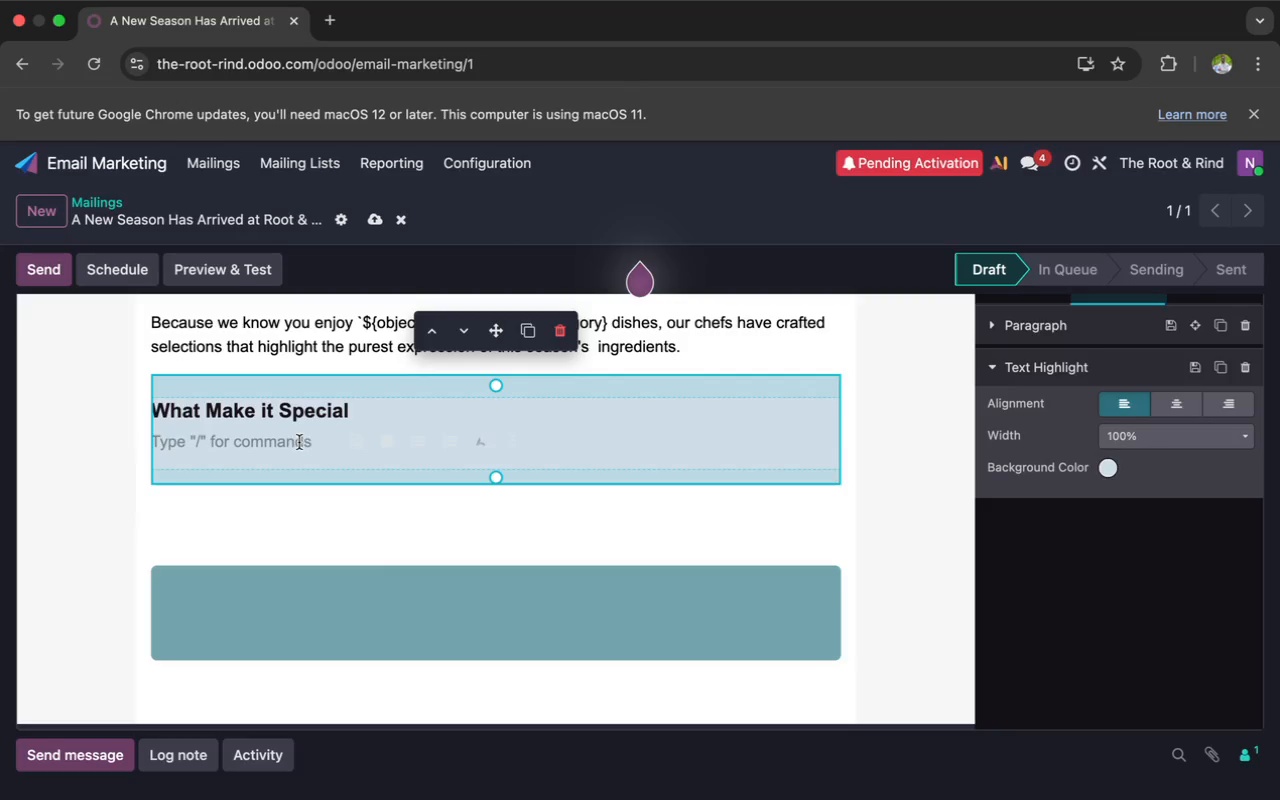 
mouse_move([410, 443])
 